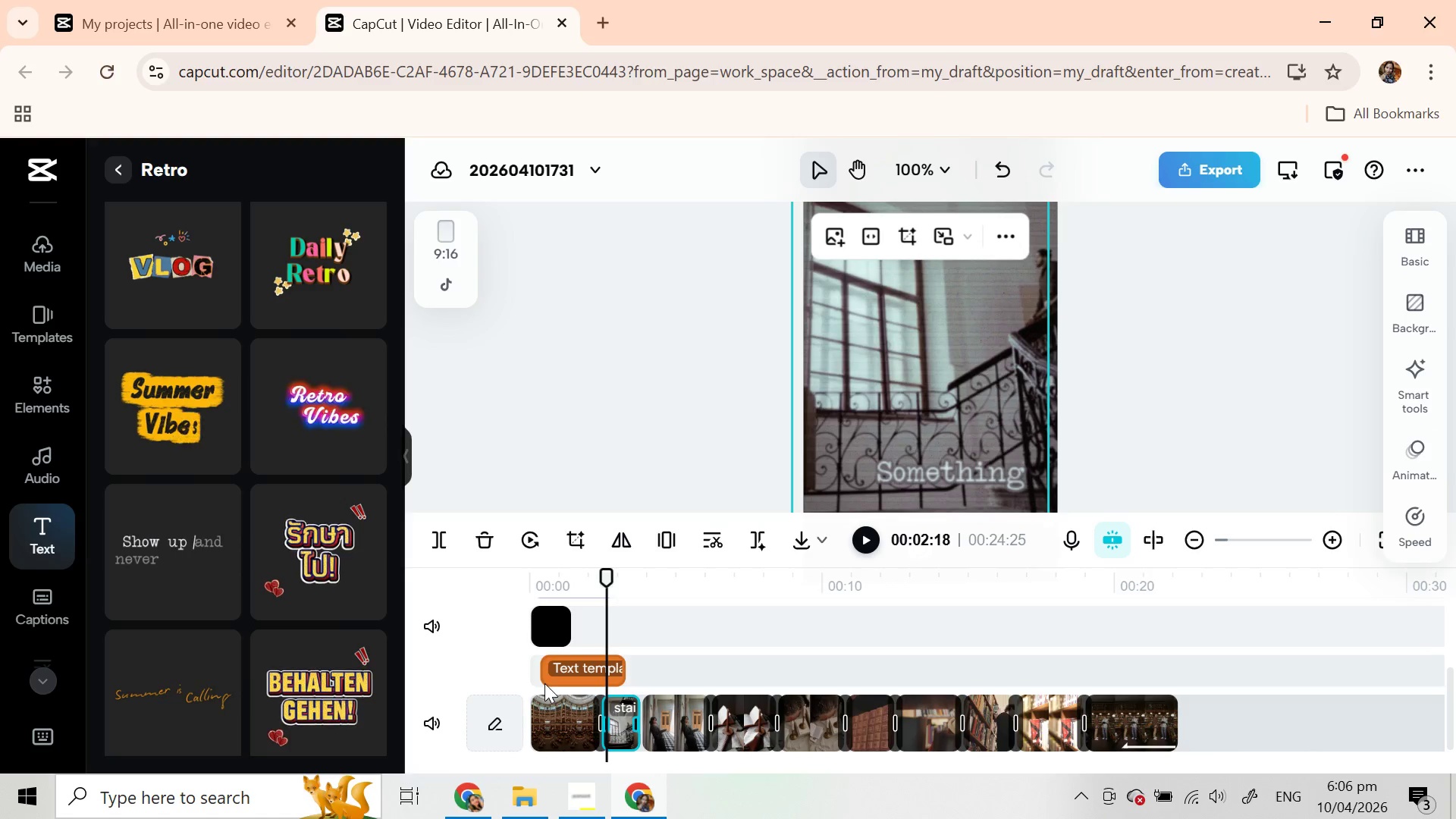 
left_click([959, 477])
 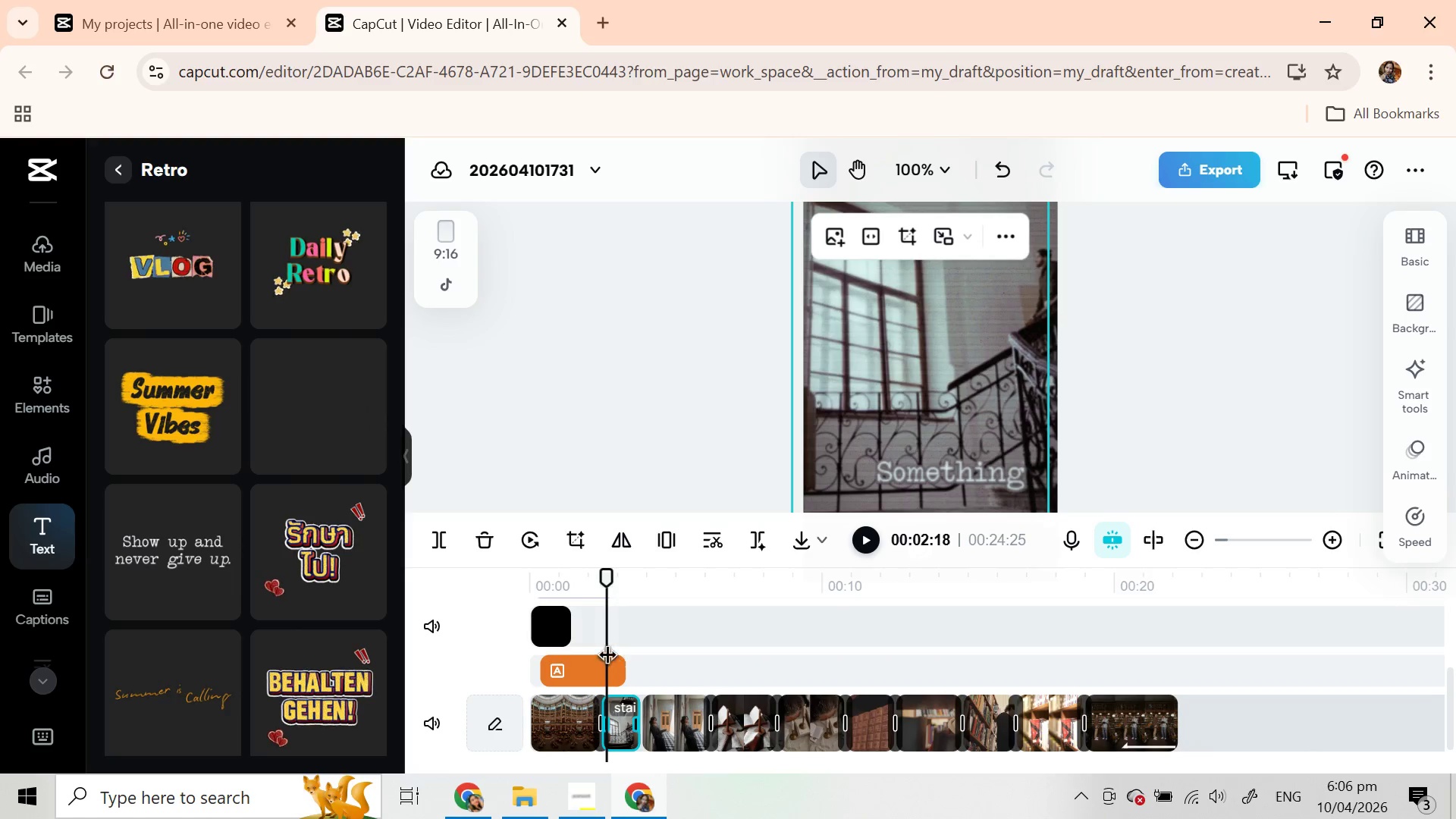 
left_click([533, 681])
 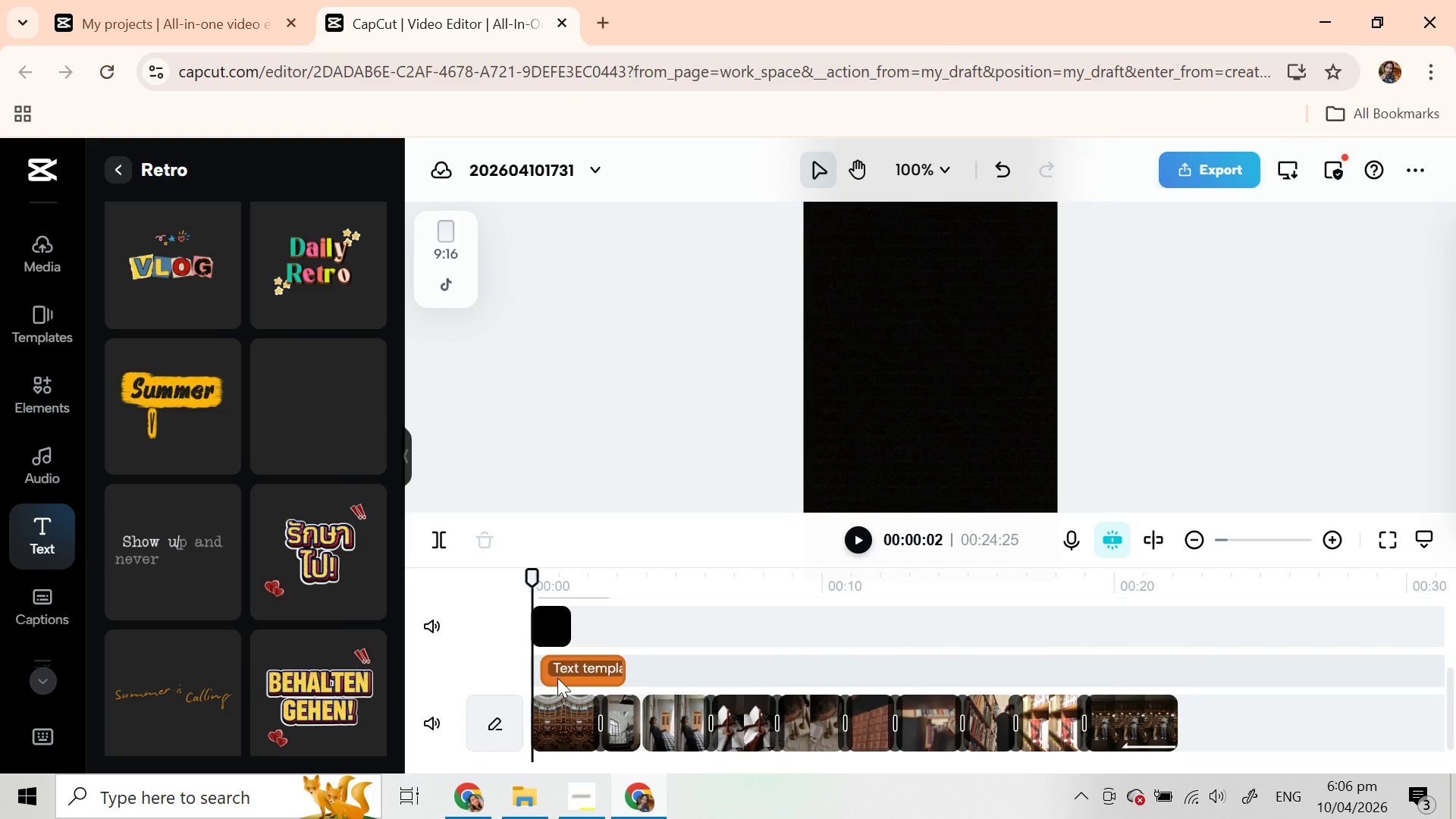 
left_click([557, 678])
 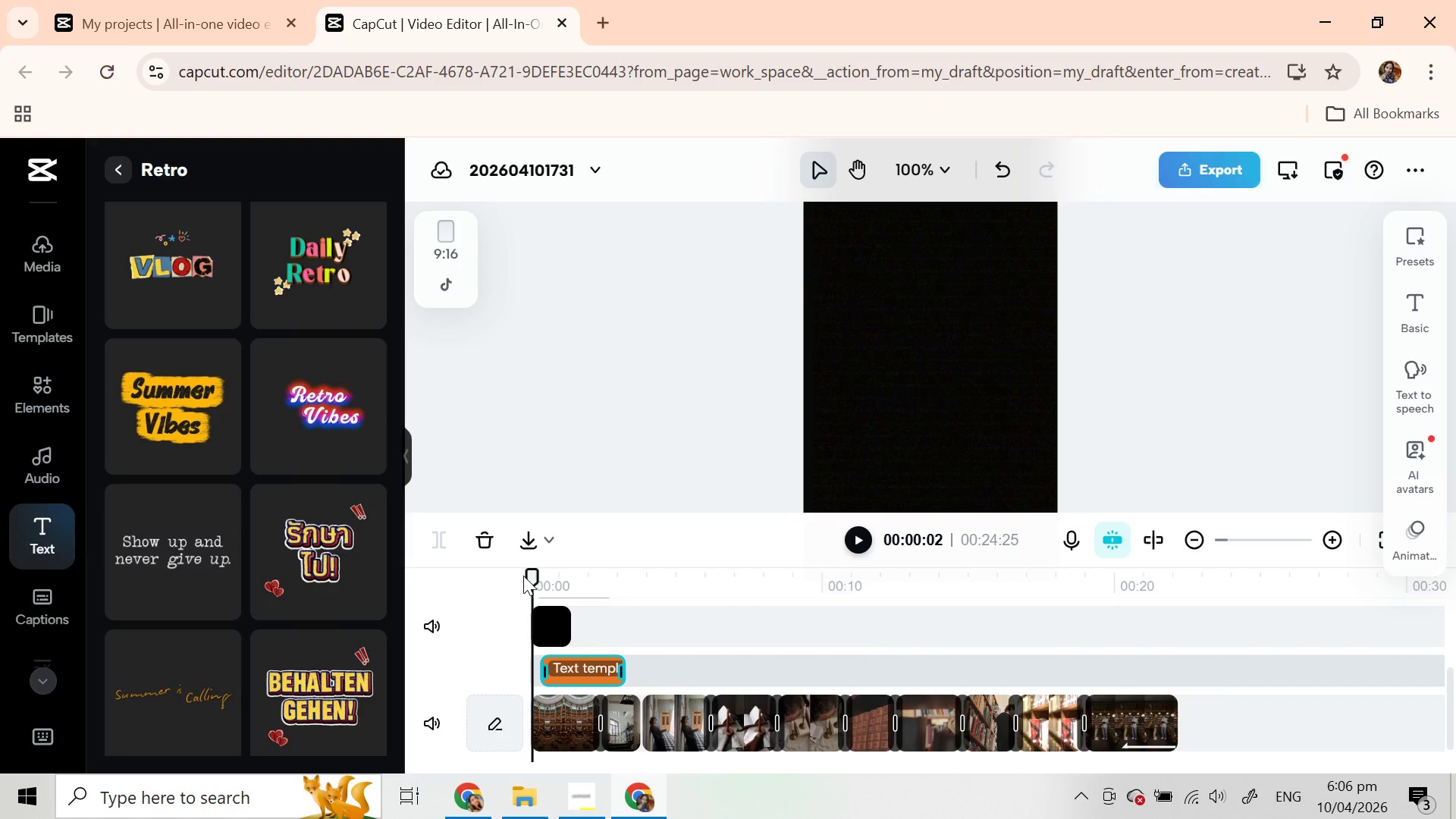 
left_click_drag(start_coordinate=[530, 576], to_coordinate=[565, 585])
 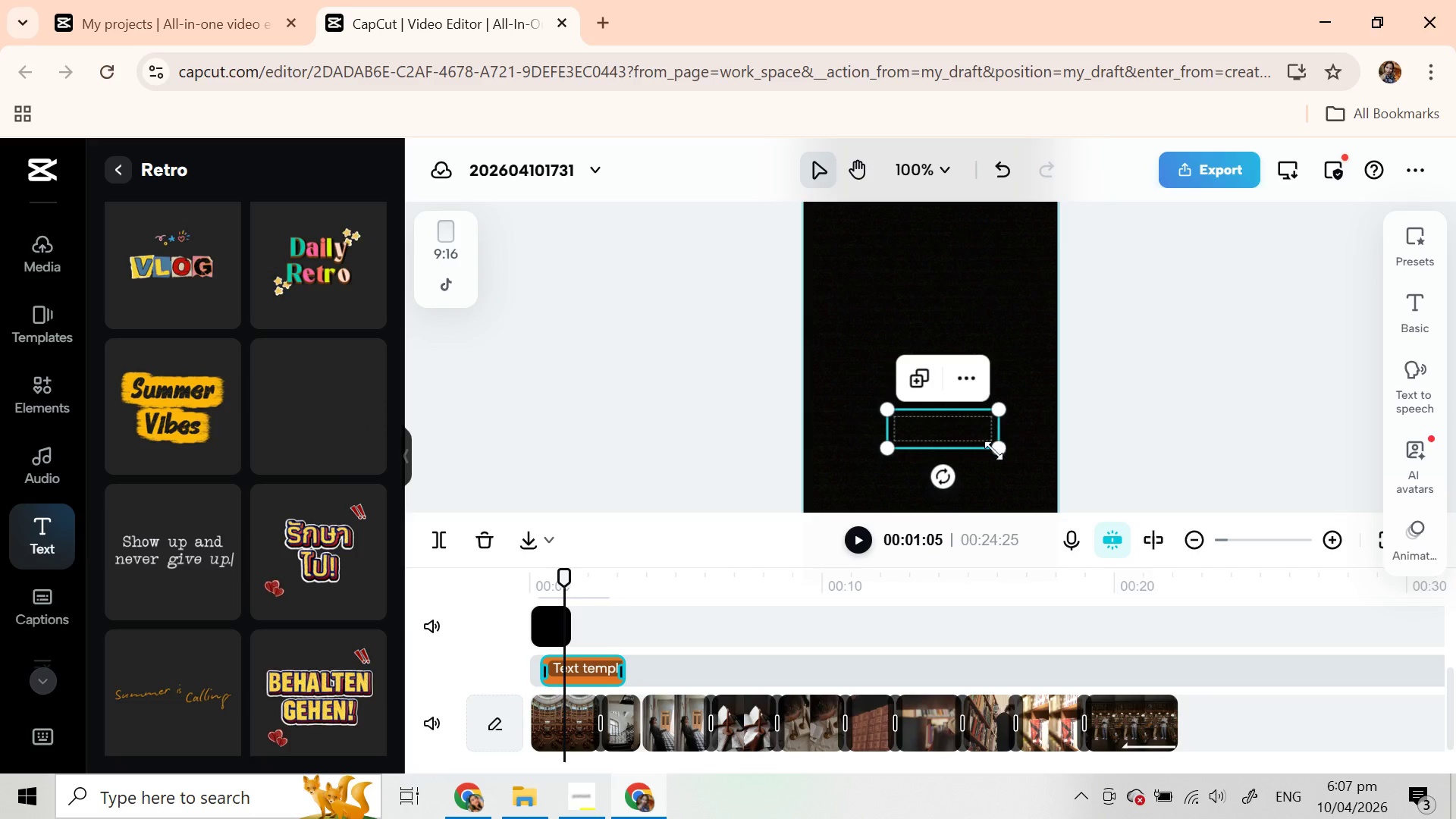 
left_click_drag(start_coordinate=[996, 452], to_coordinate=[983, 448])
 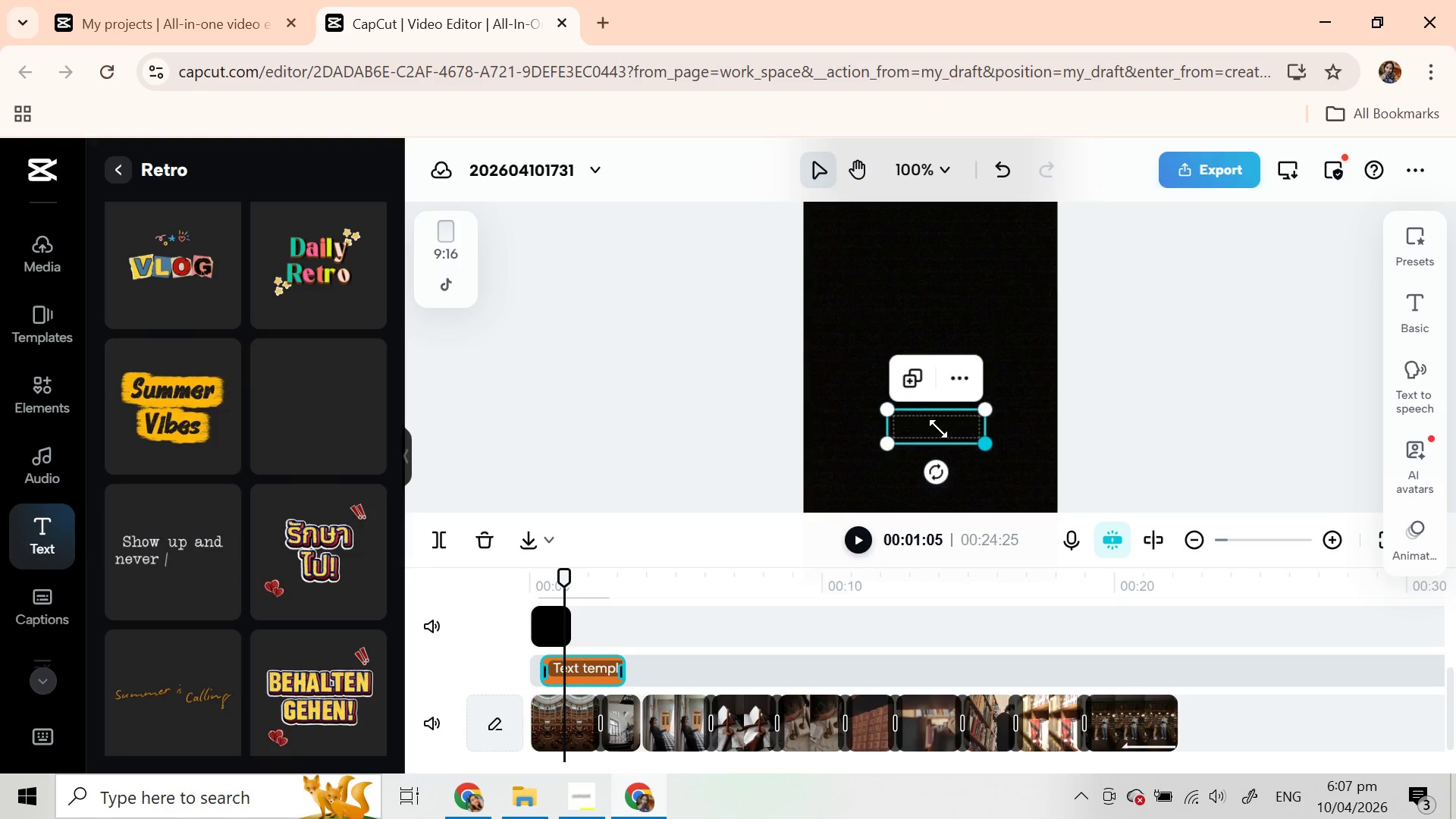 
left_click([938, 428])
 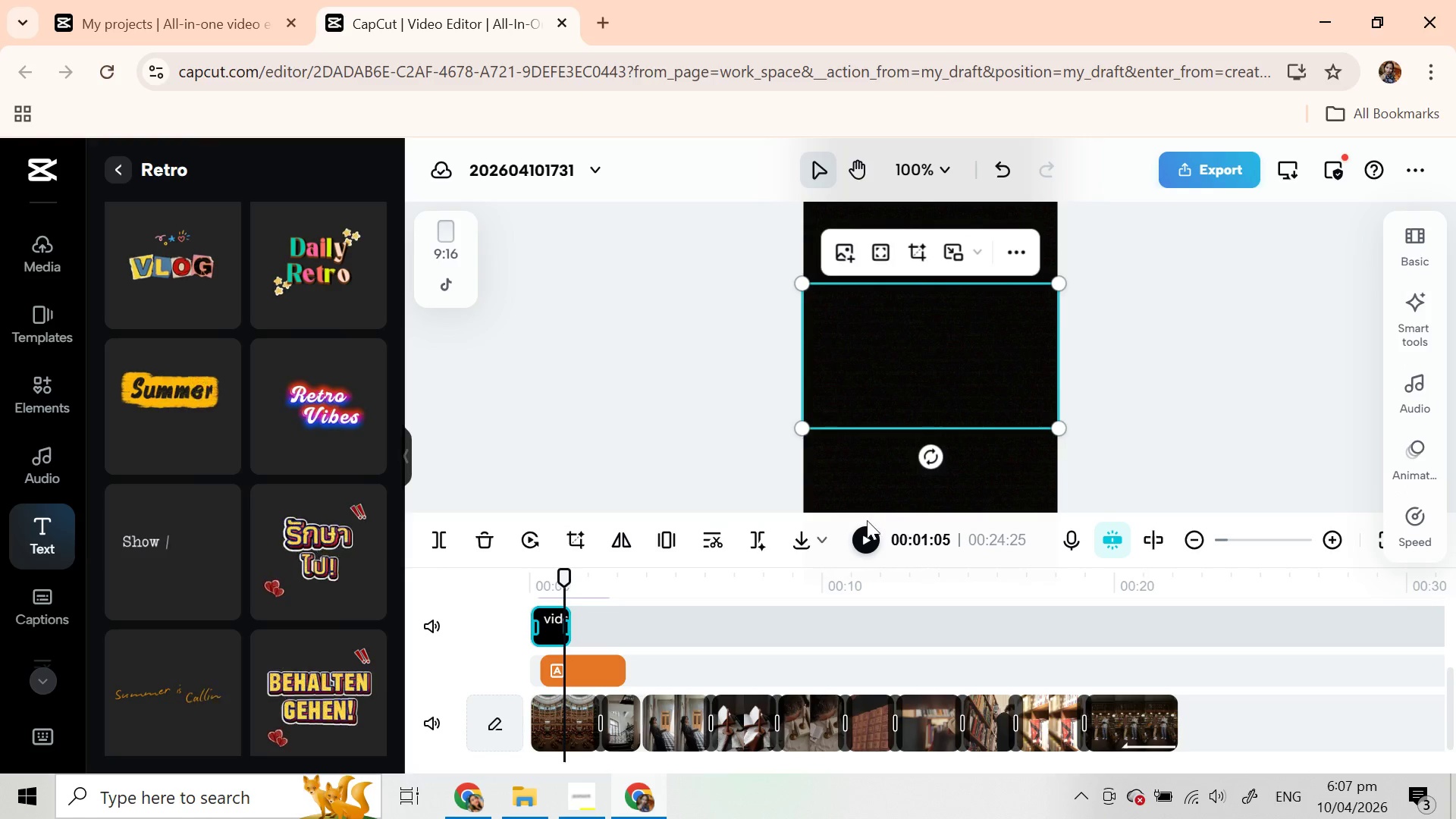 
left_click([861, 540])
 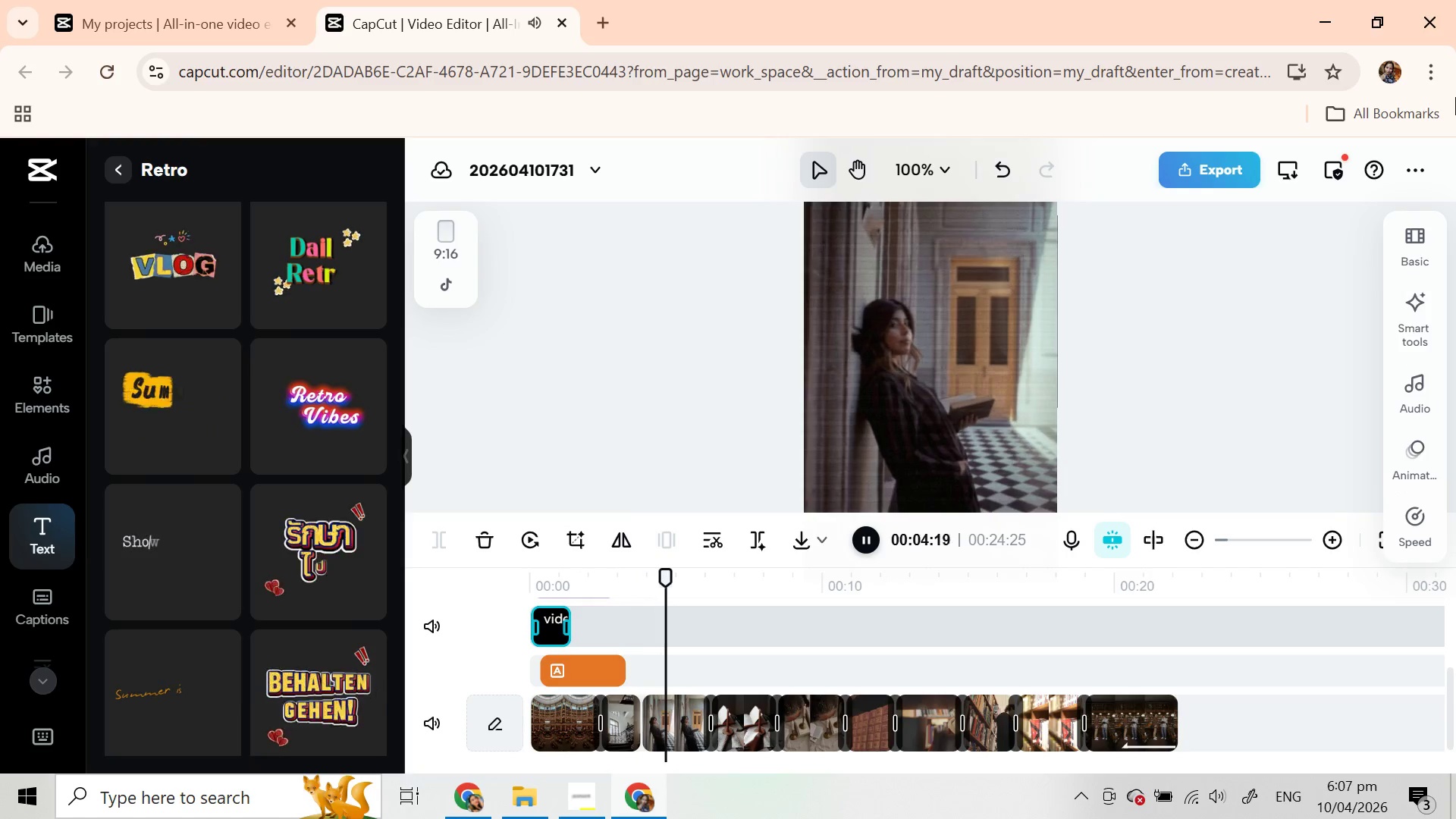 
wait(6.86)
 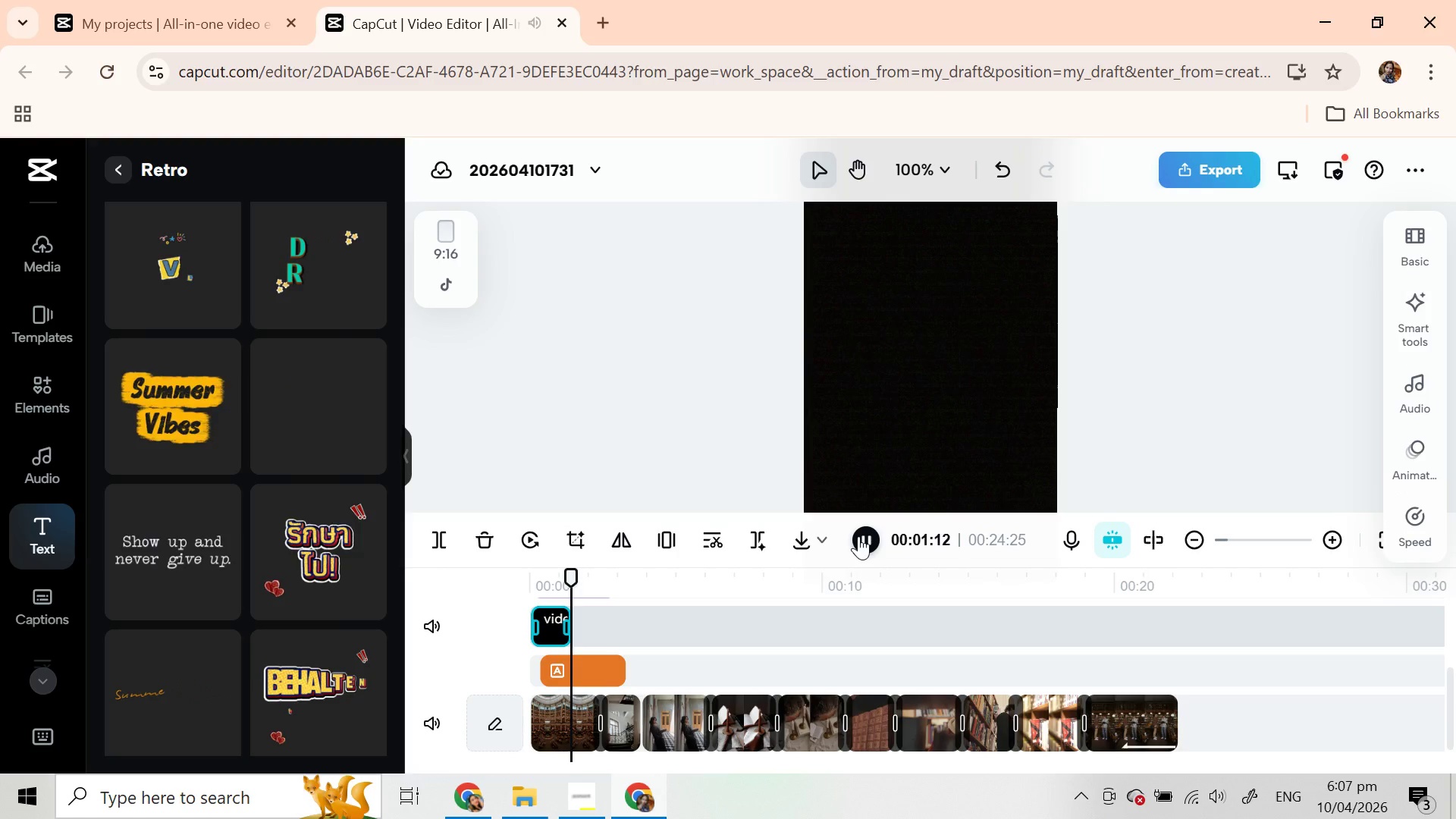 
left_click([864, 536])
 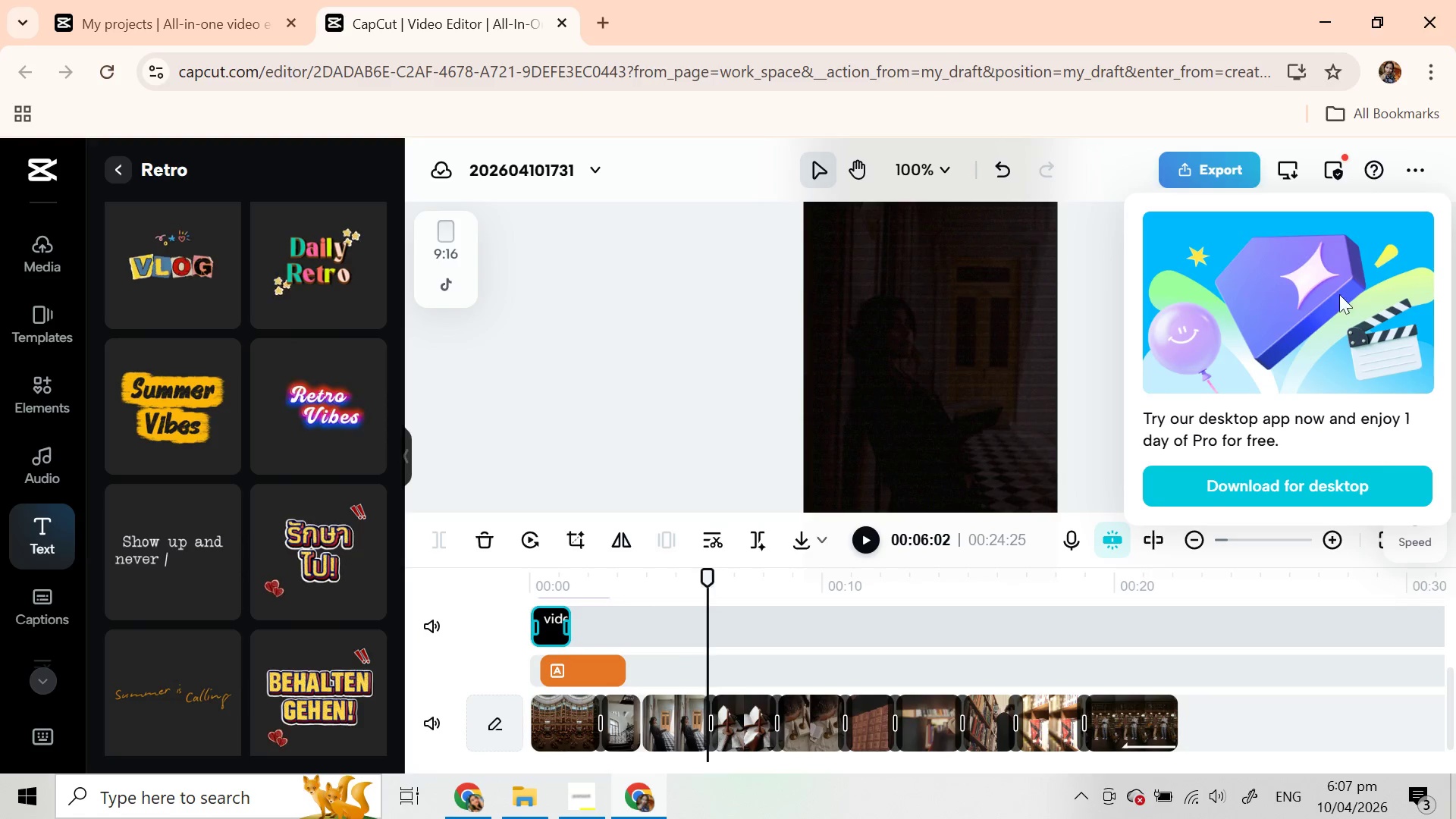 
left_click([591, 671])
 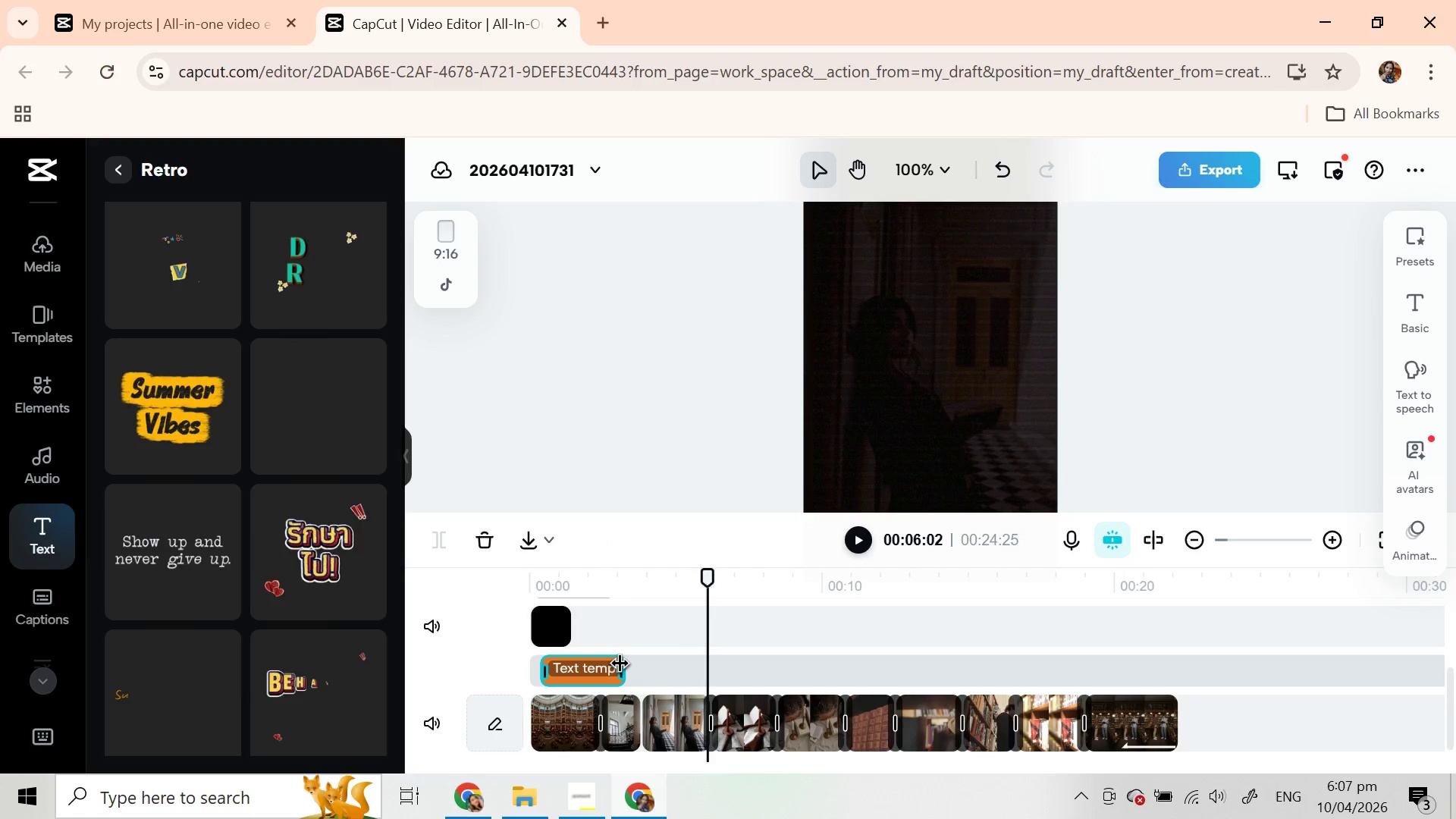 
left_click_drag(start_coordinate=[544, 669], to_coordinate=[553, 667])
 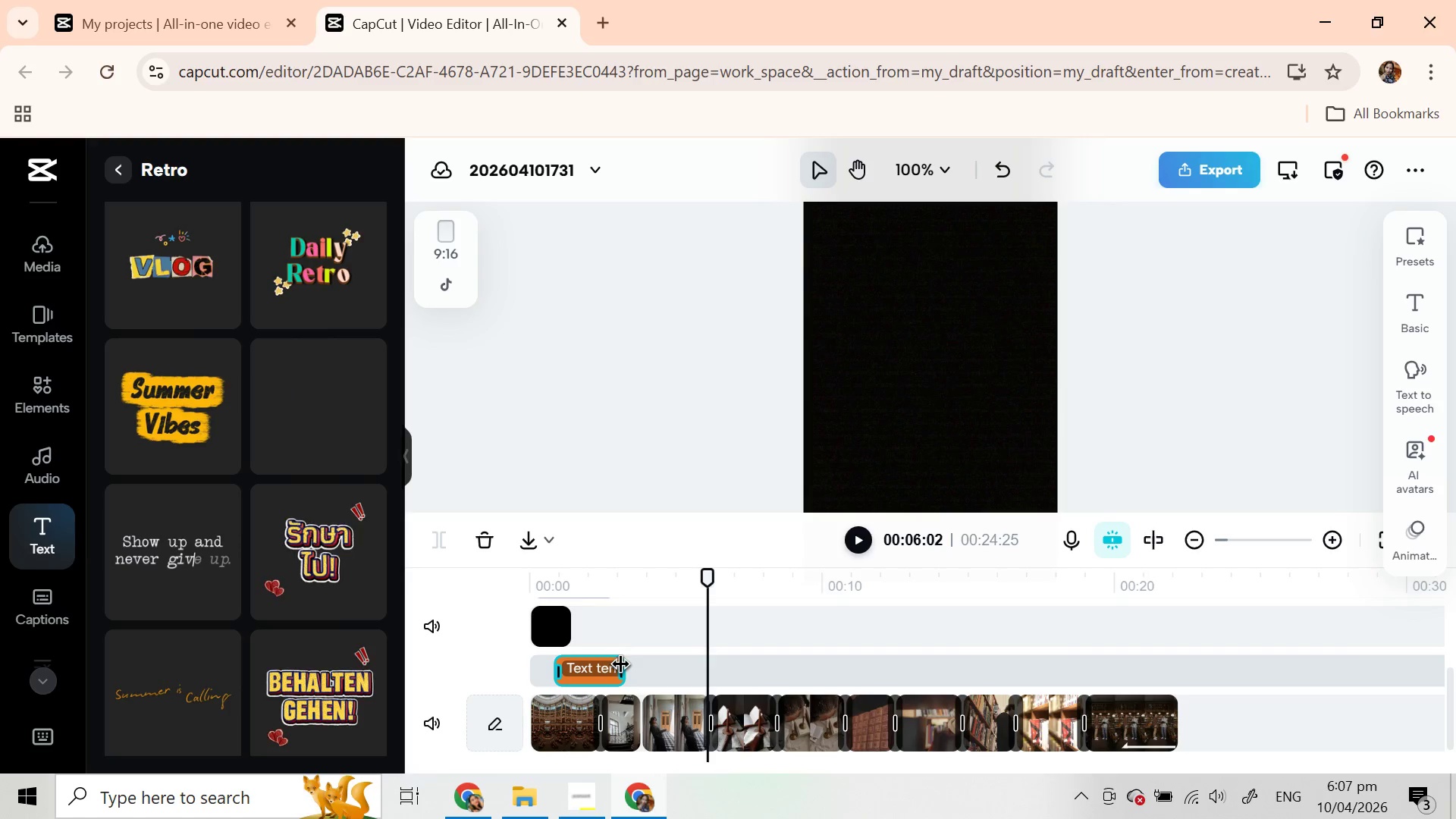 
left_click_drag(start_coordinate=[622, 669], to_coordinate=[602, 668])
 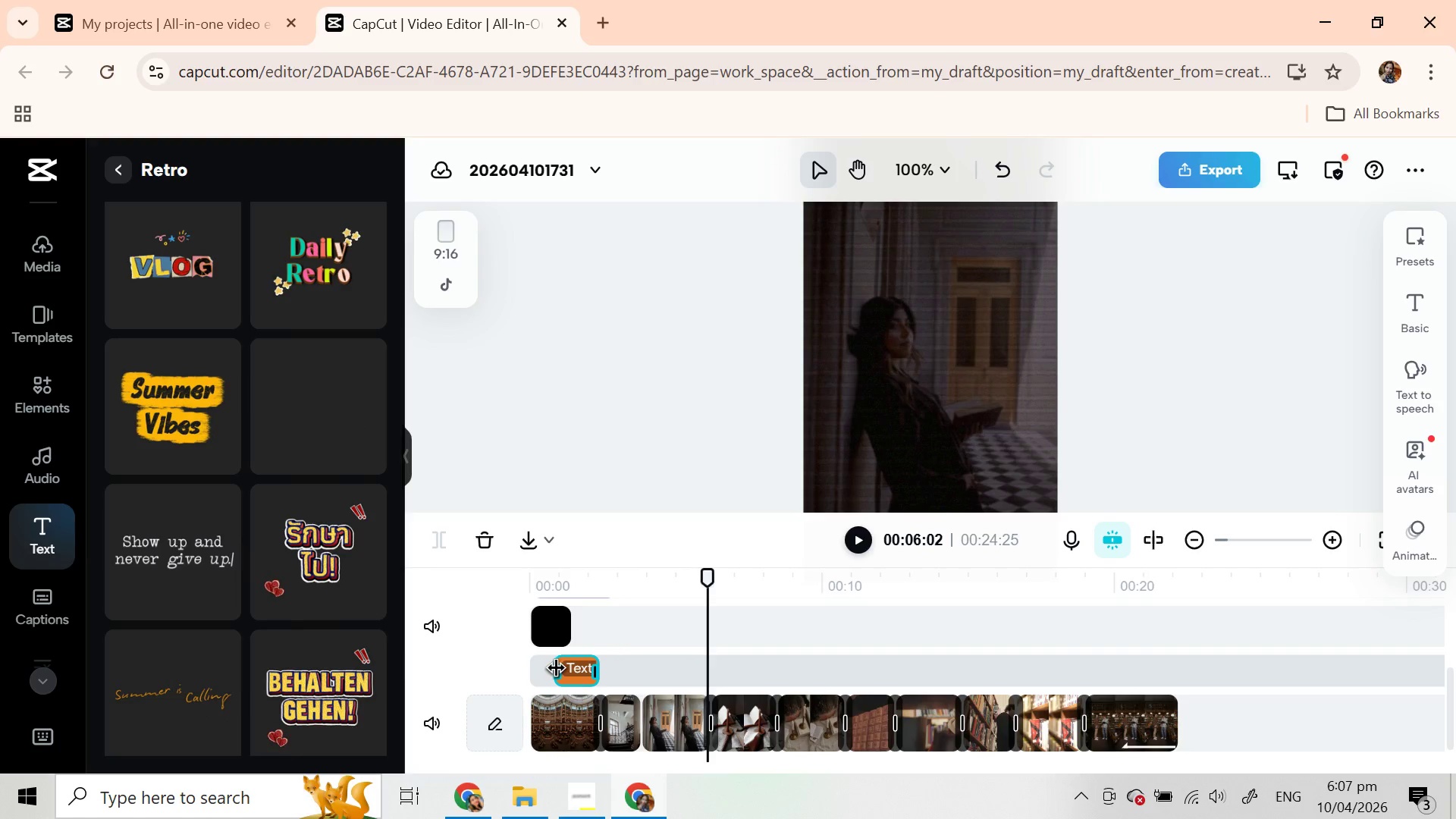 
left_click_drag(start_coordinate=[557, 670], to_coordinate=[540, 673])
 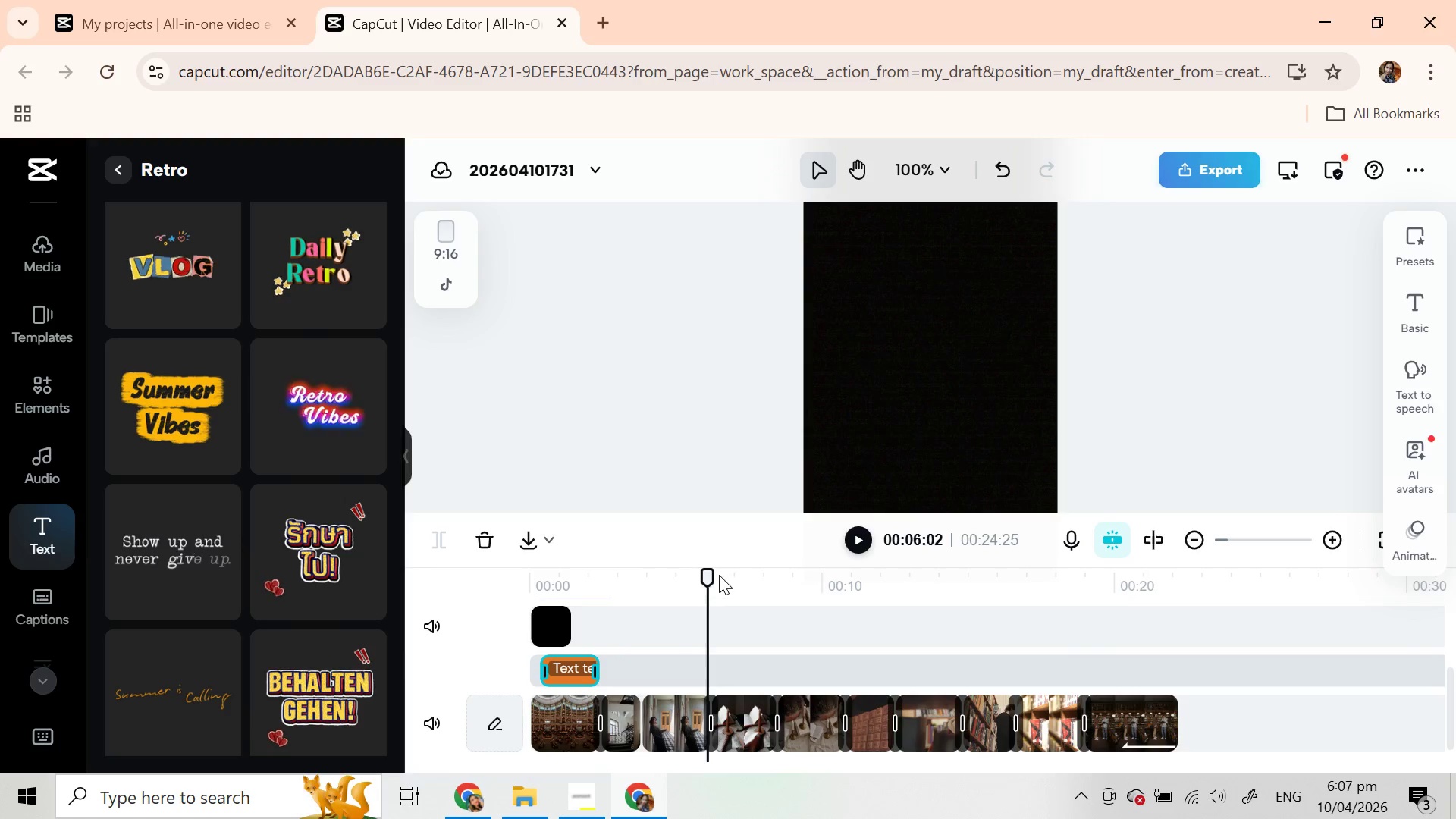 
left_click_drag(start_coordinate=[704, 576], to_coordinate=[573, 570])
 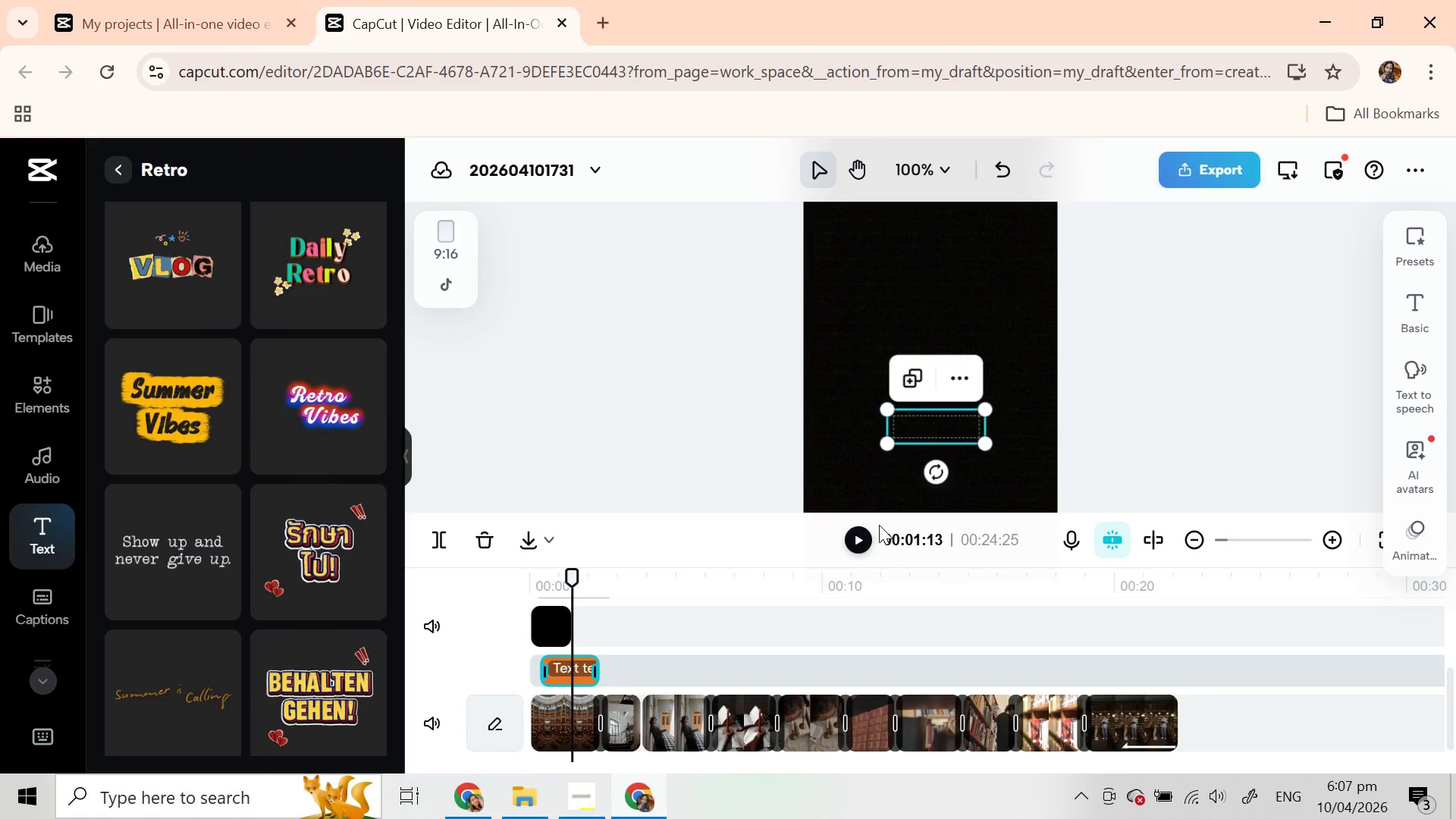 
left_click([863, 541])
 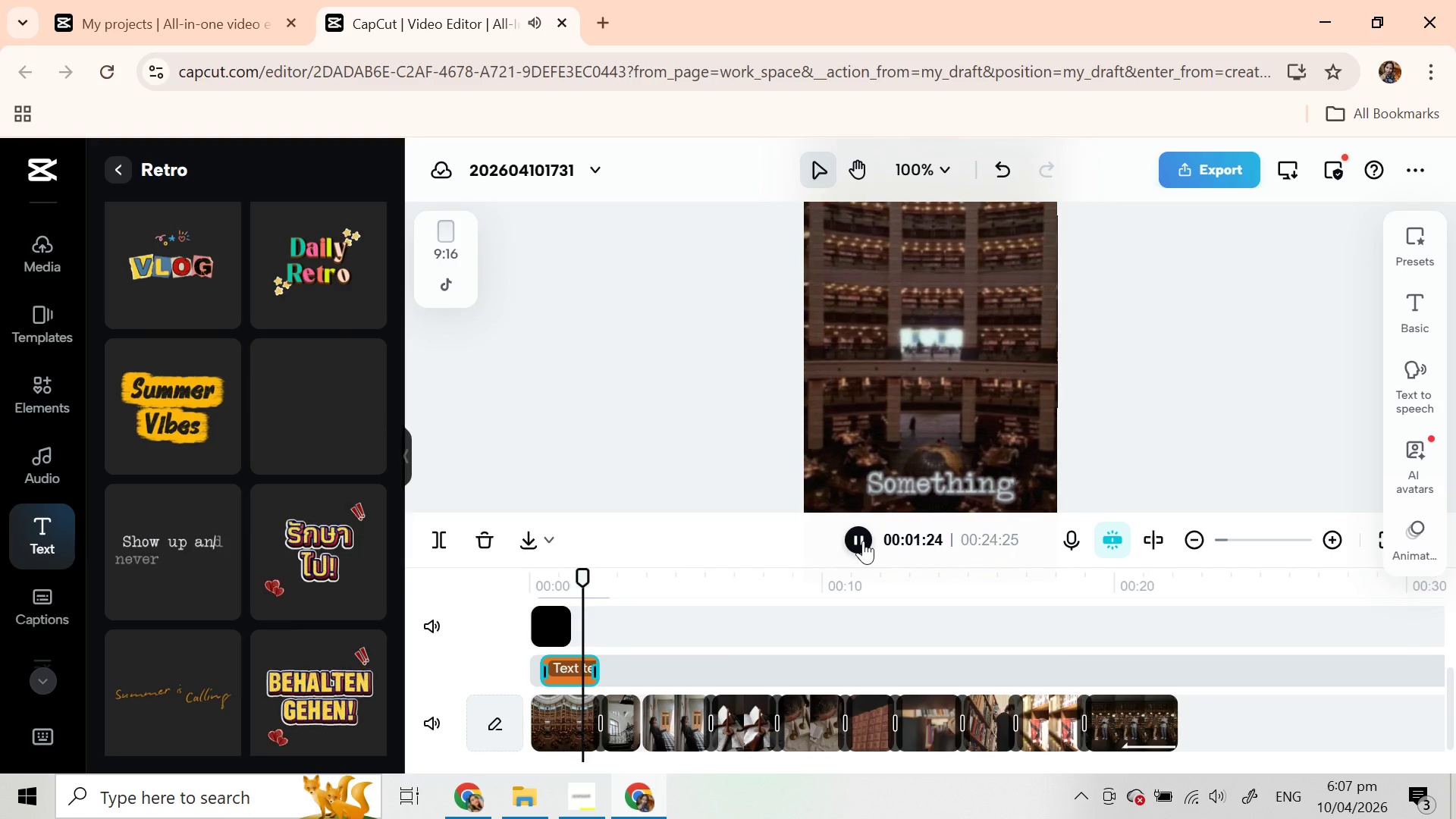 
left_click([863, 541])
 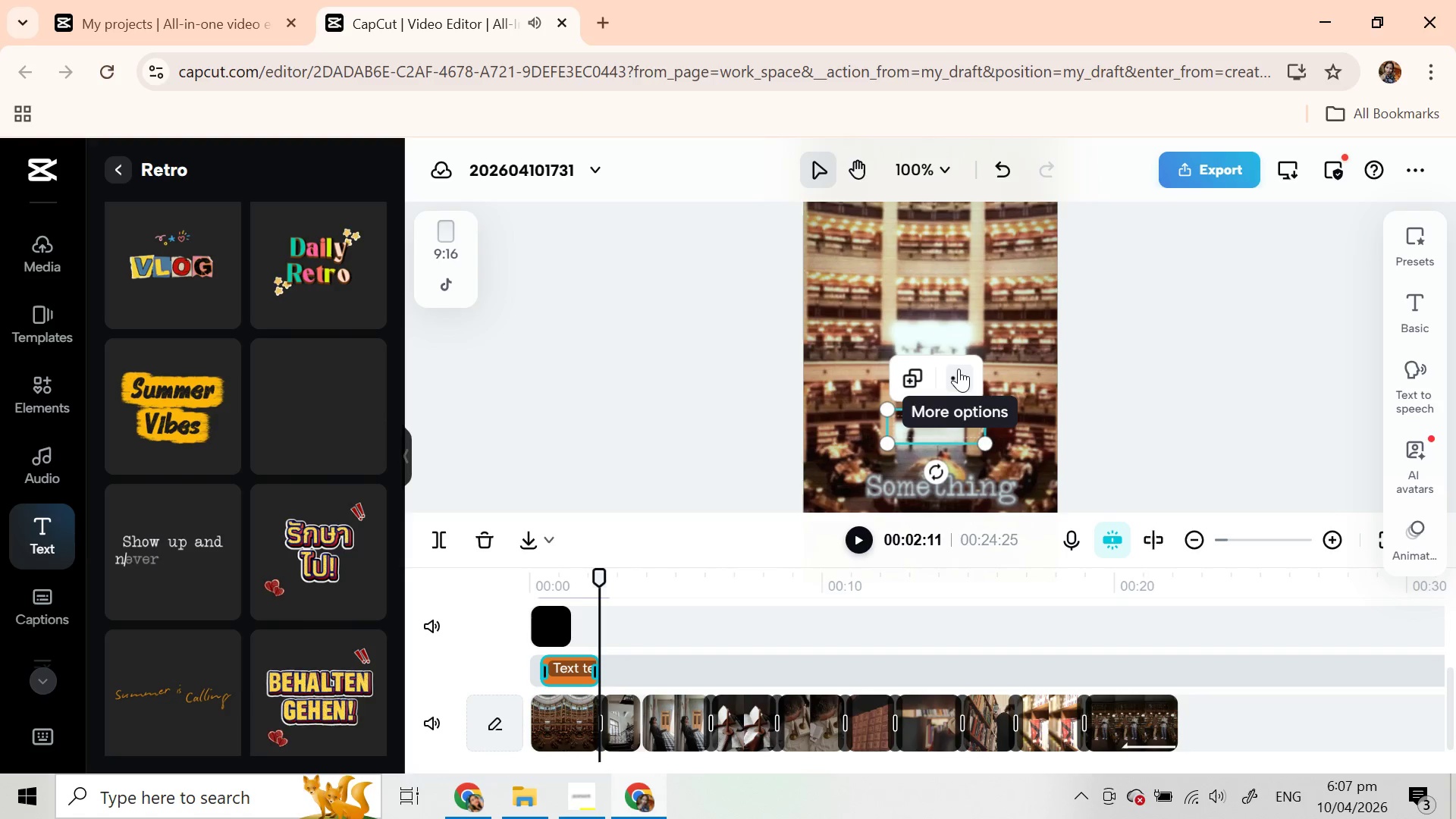 
left_click([959, 369])
 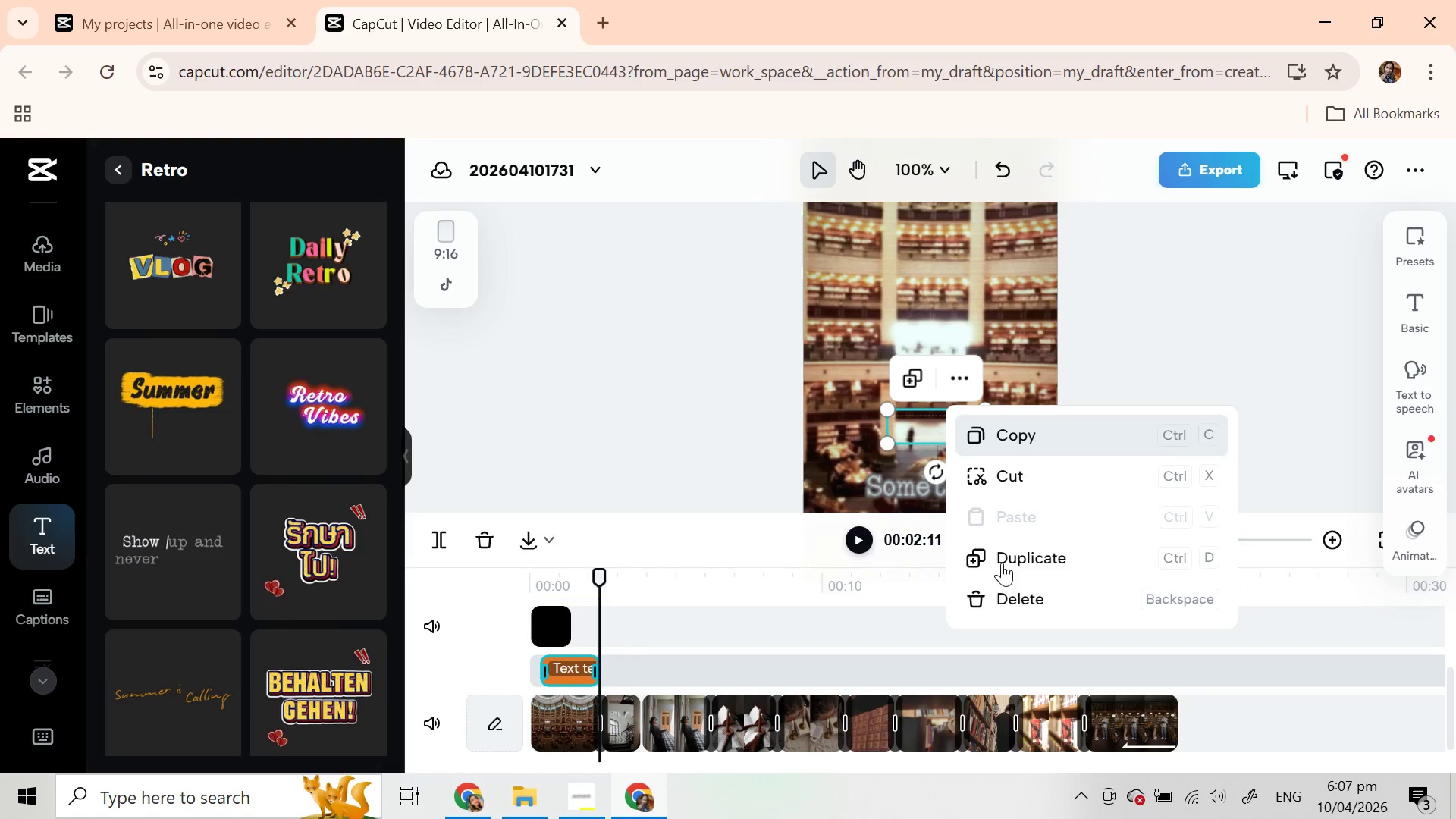 
left_click([1002, 597])
 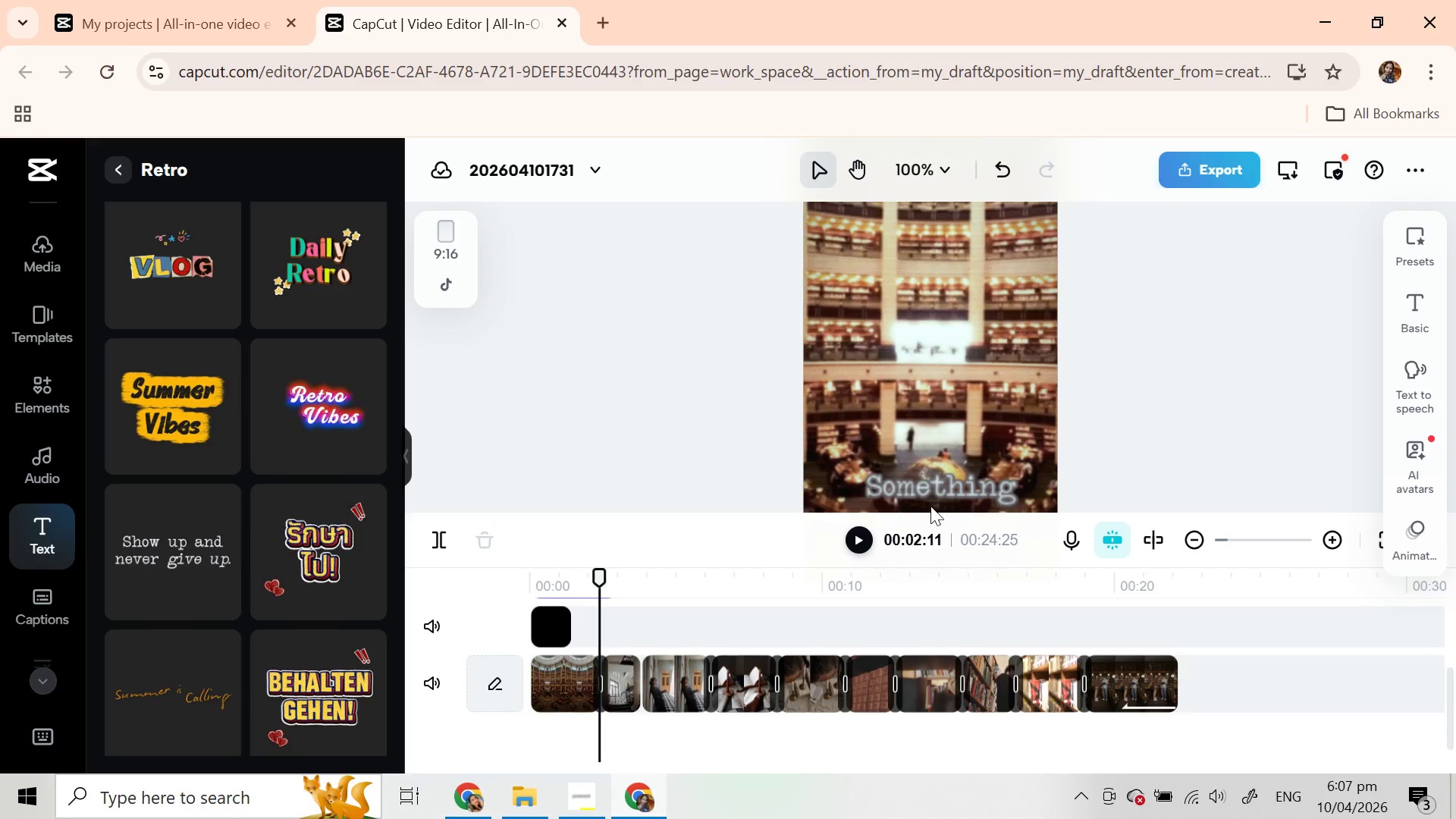 
left_click([926, 486])
 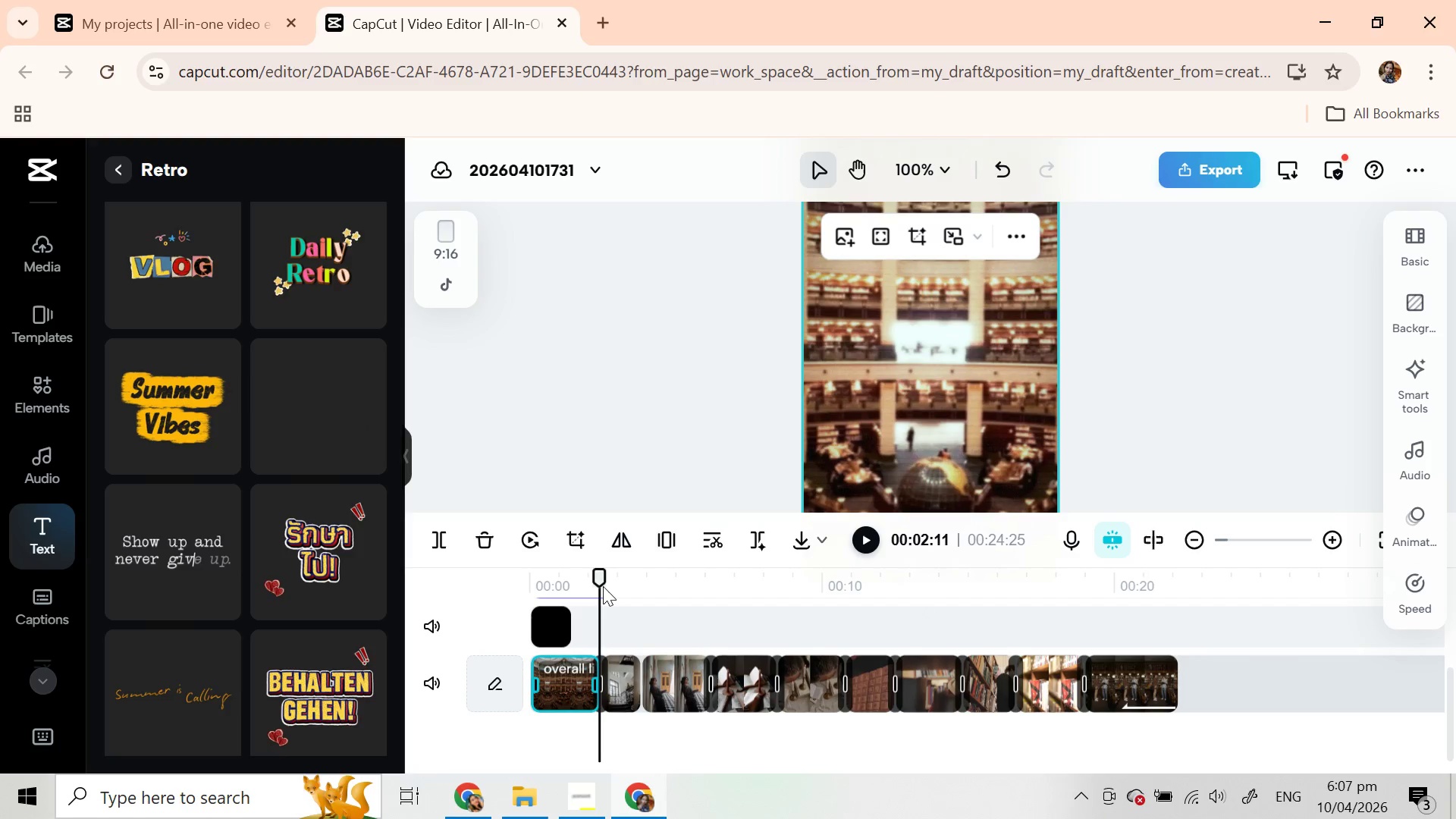 
left_click_drag(start_coordinate=[597, 579], to_coordinate=[558, 585])
 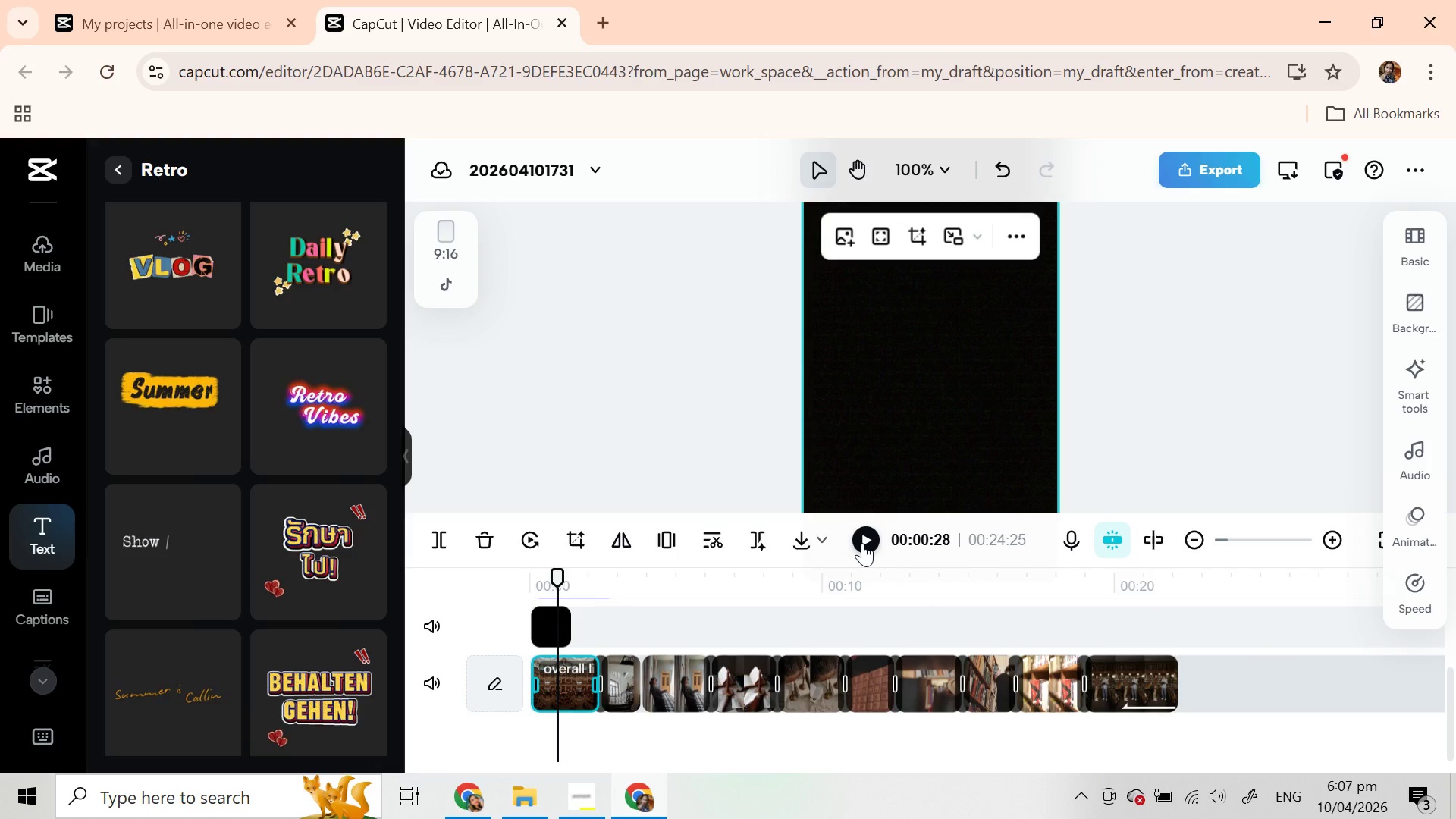 
left_click([862, 543])
 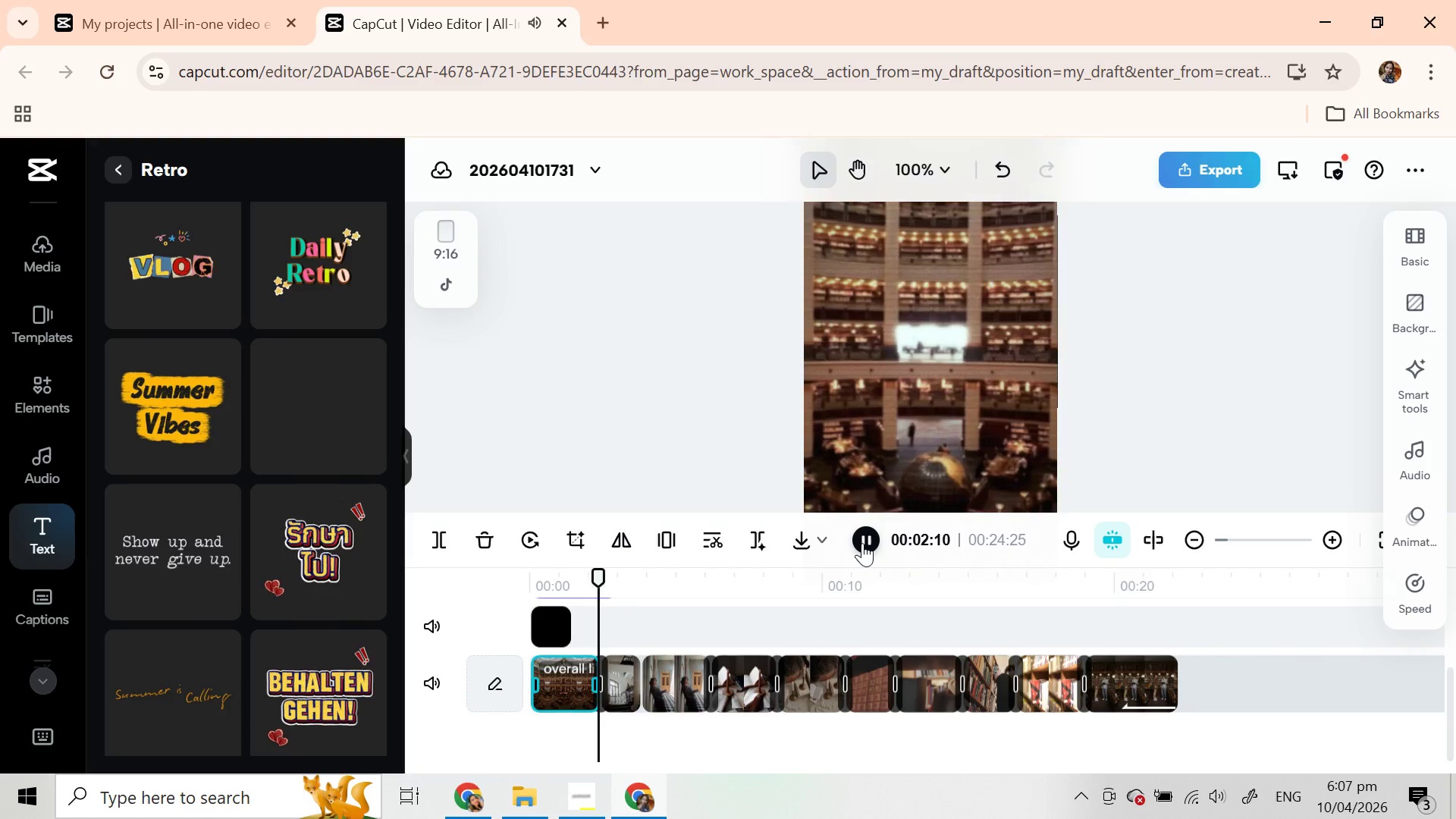 
left_click([862, 543])
 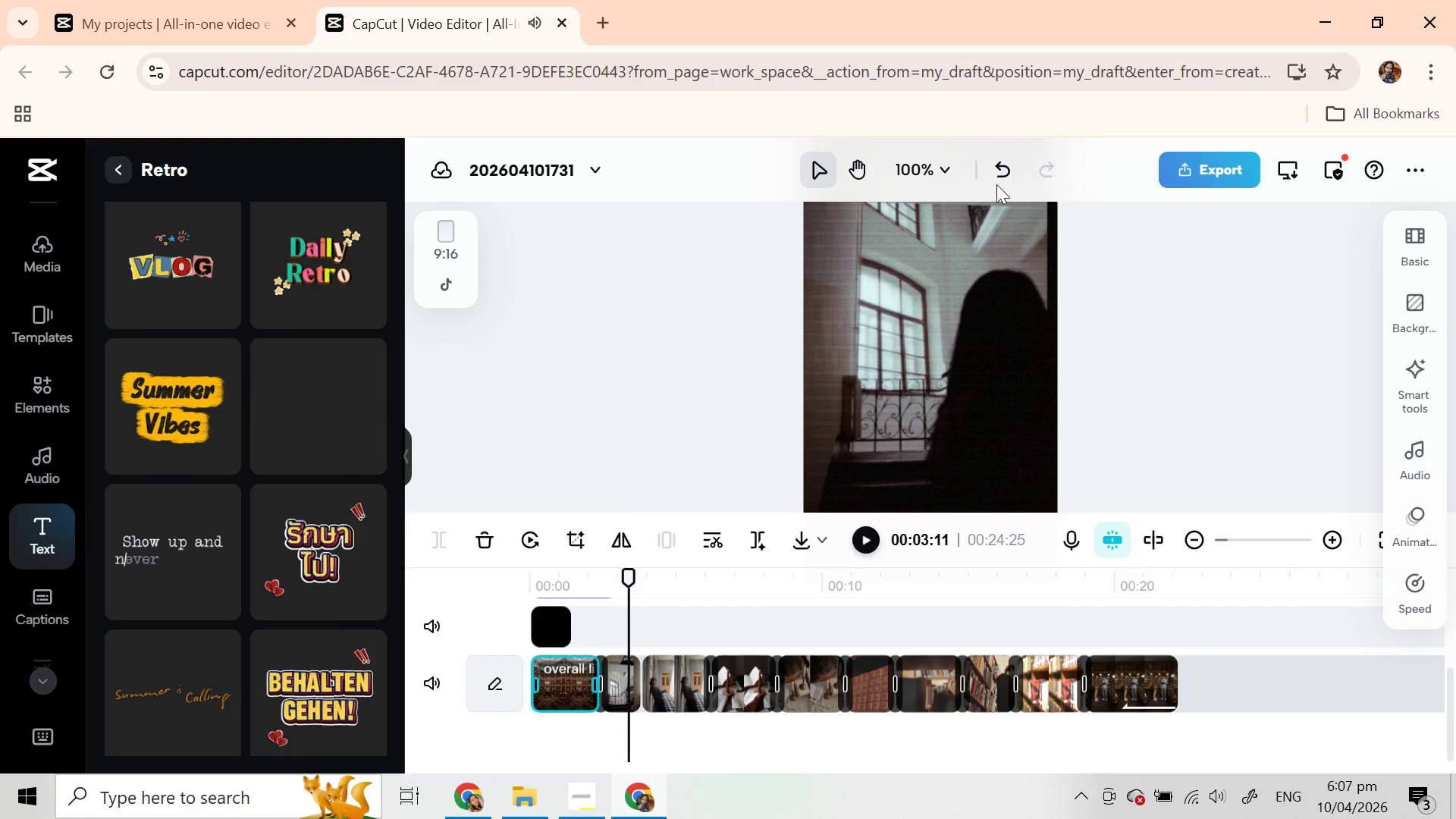 
left_click([993, 184])
 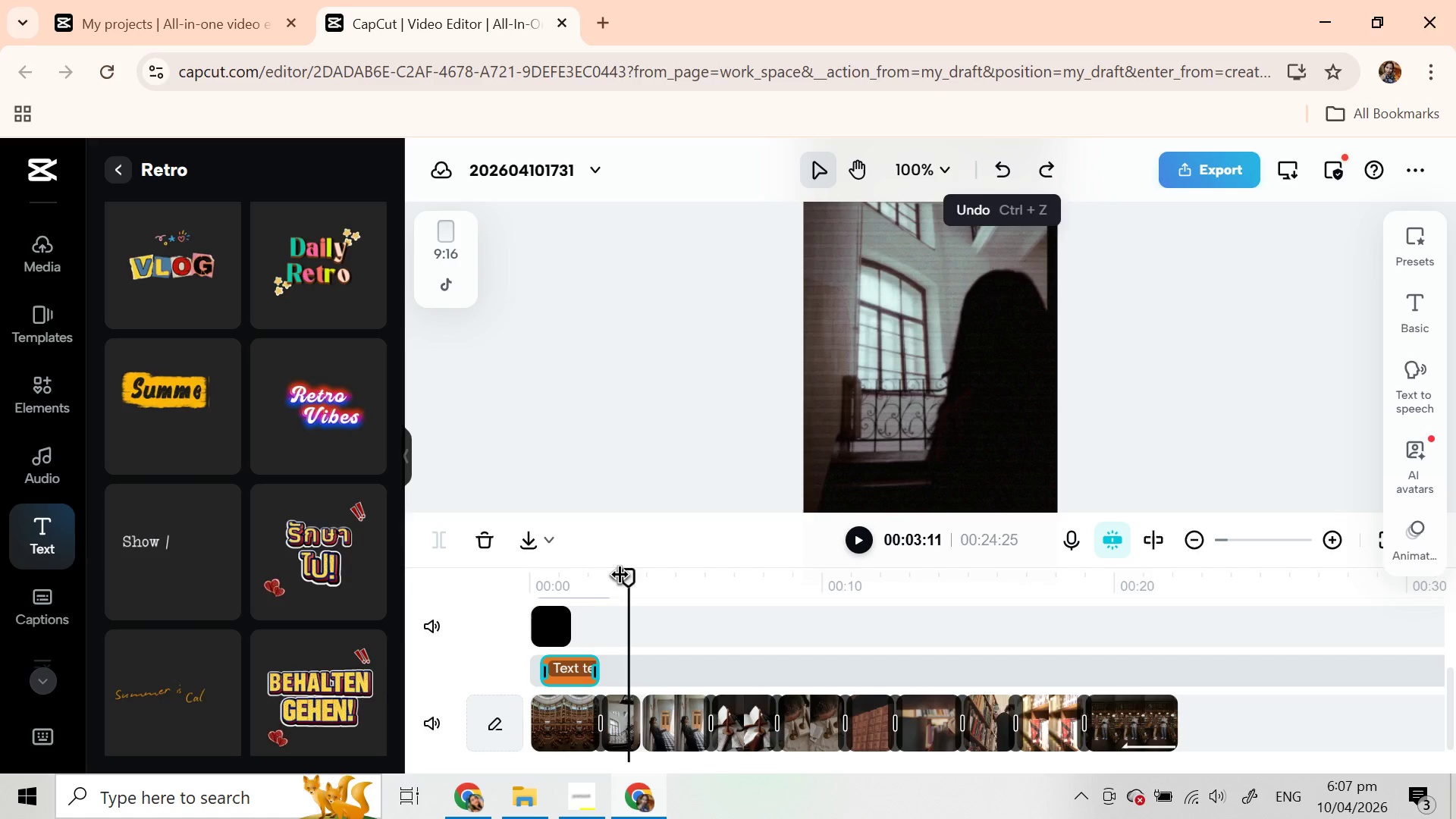 
left_click_drag(start_coordinate=[622, 582], to_coordinate=[554, 588])
 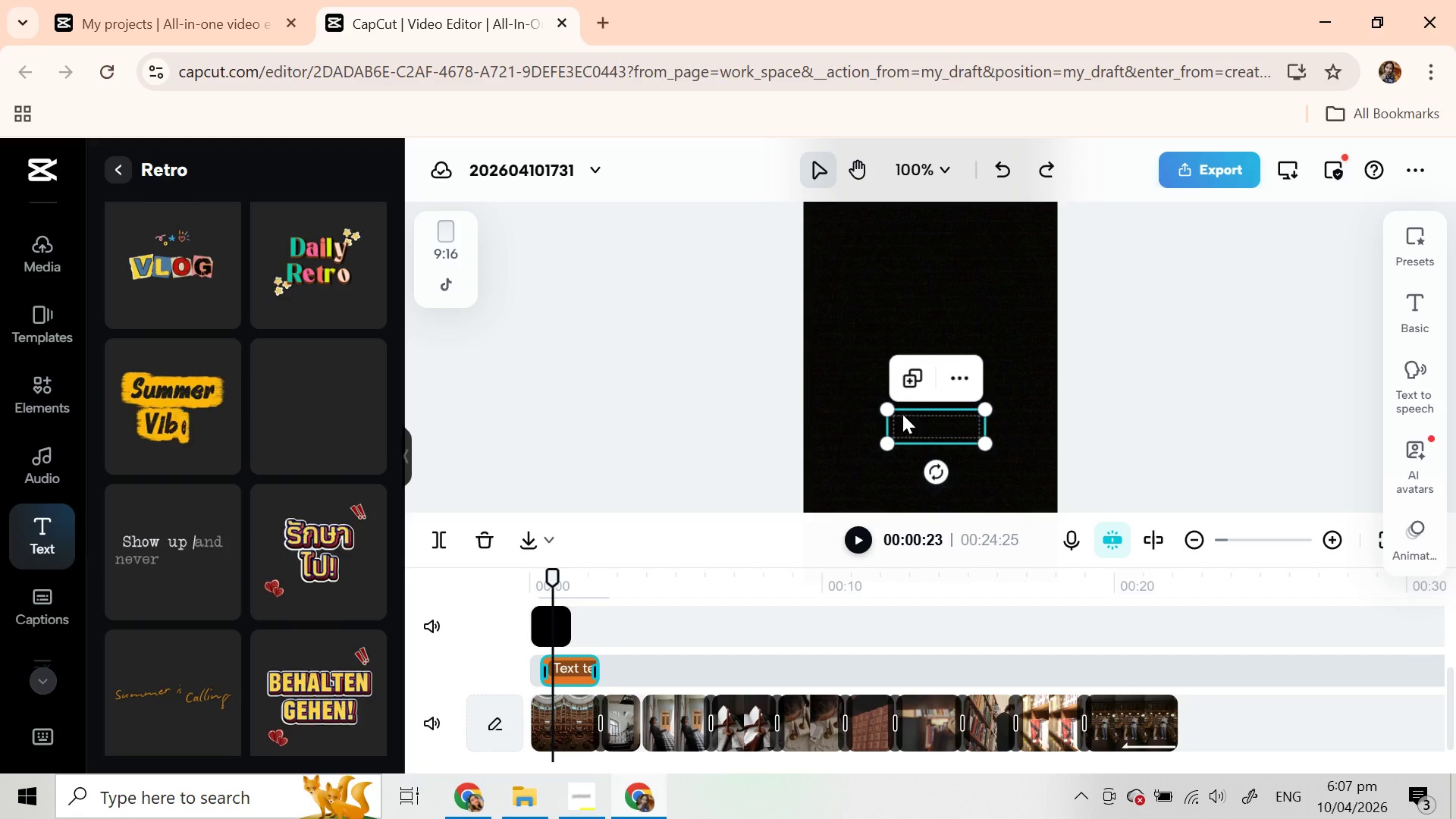 
left_click_drag(start_coordinate=[912, 422], to_coordinate=[909, 388])
 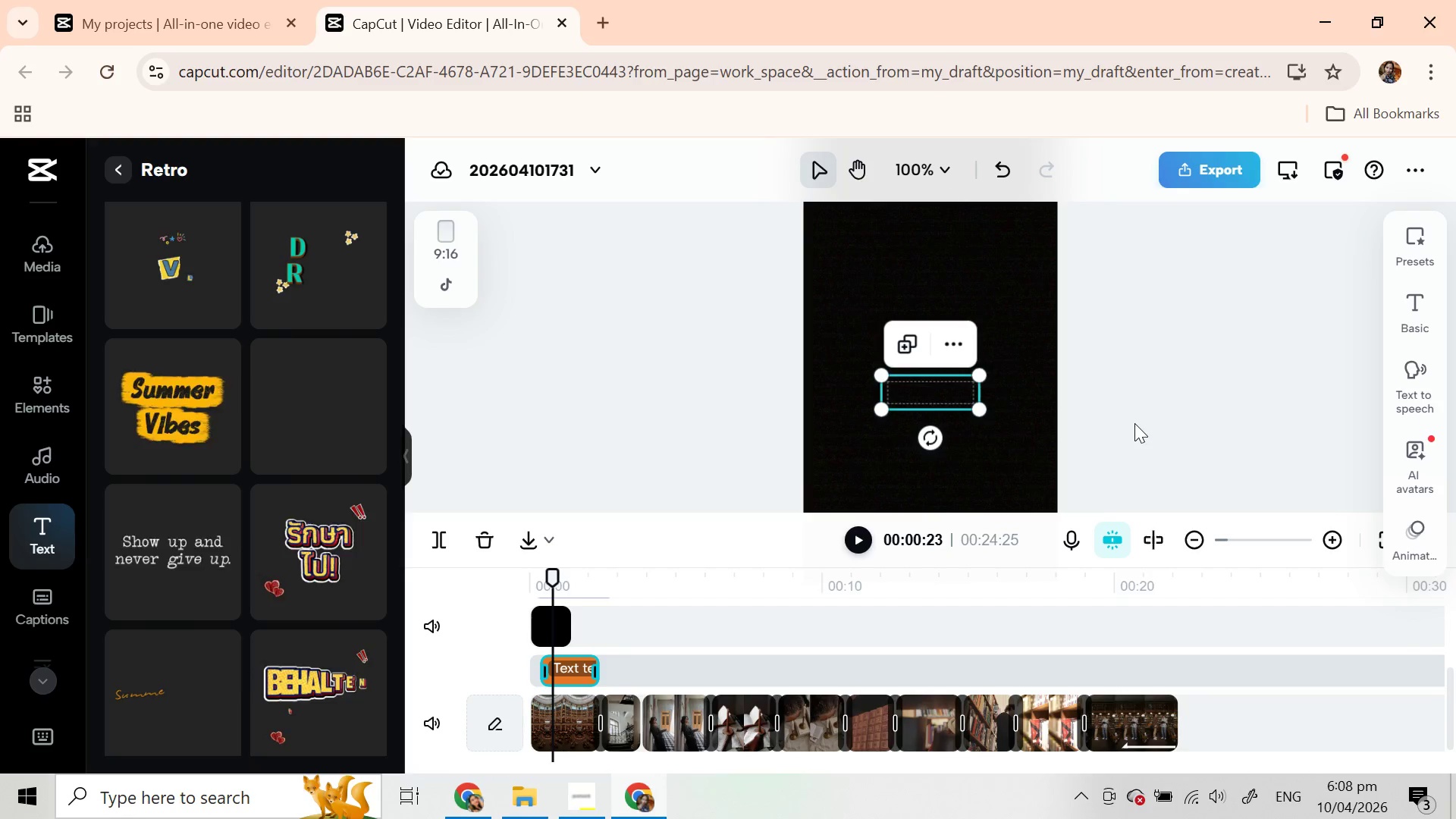 
left_click([1134, 422])
 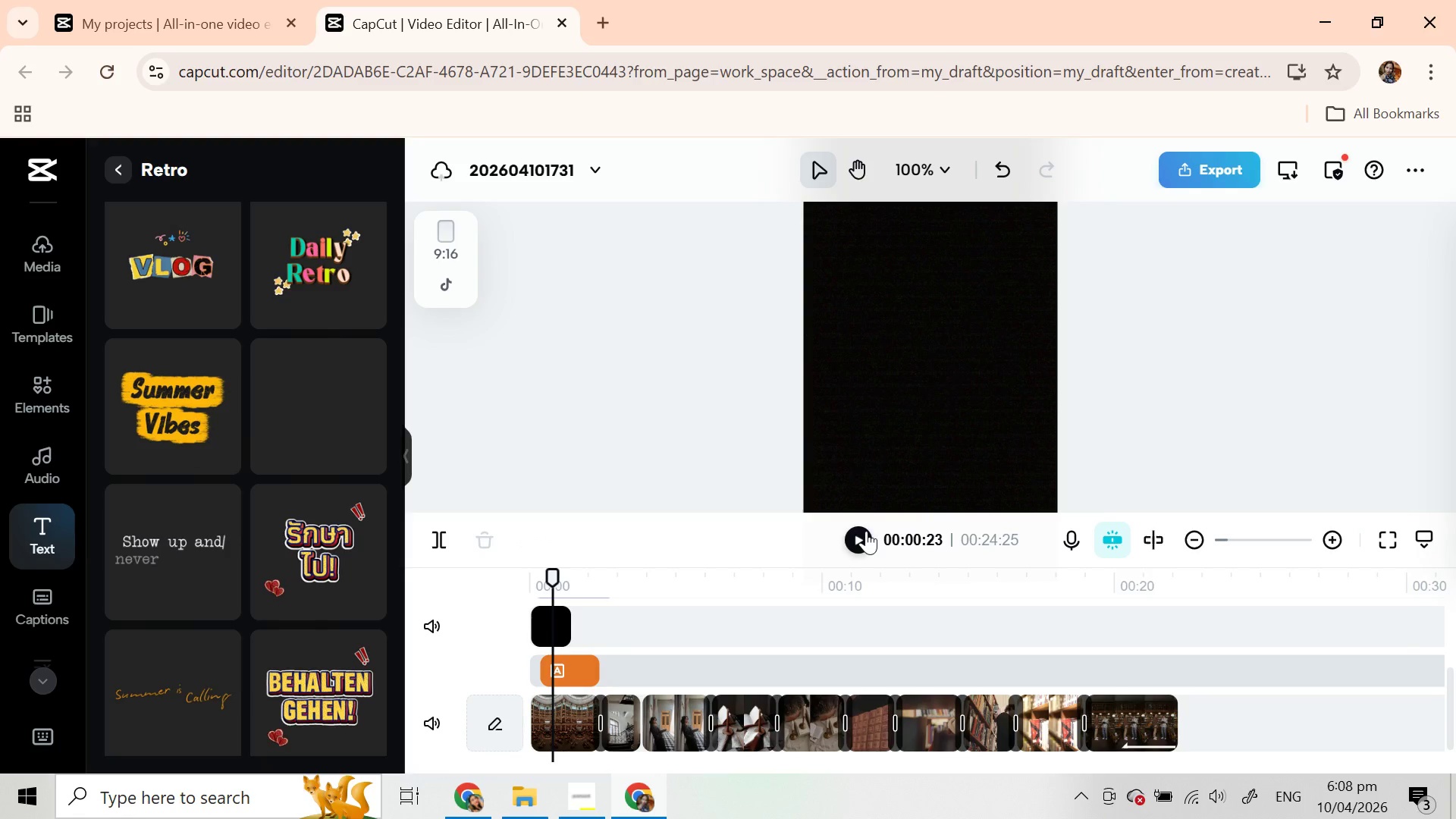 
left_click([859, 535])
 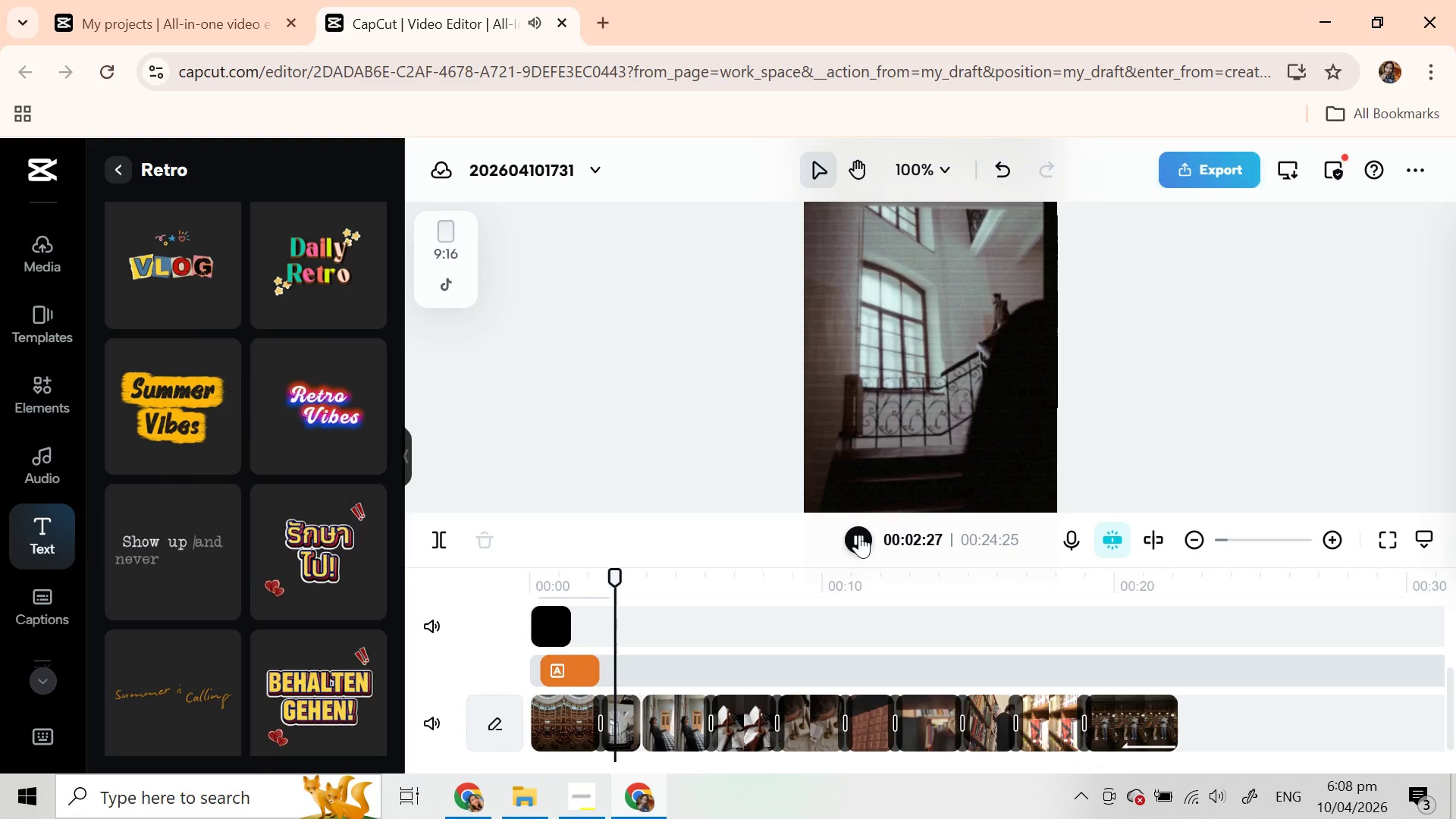 
left_click([859, 535])
 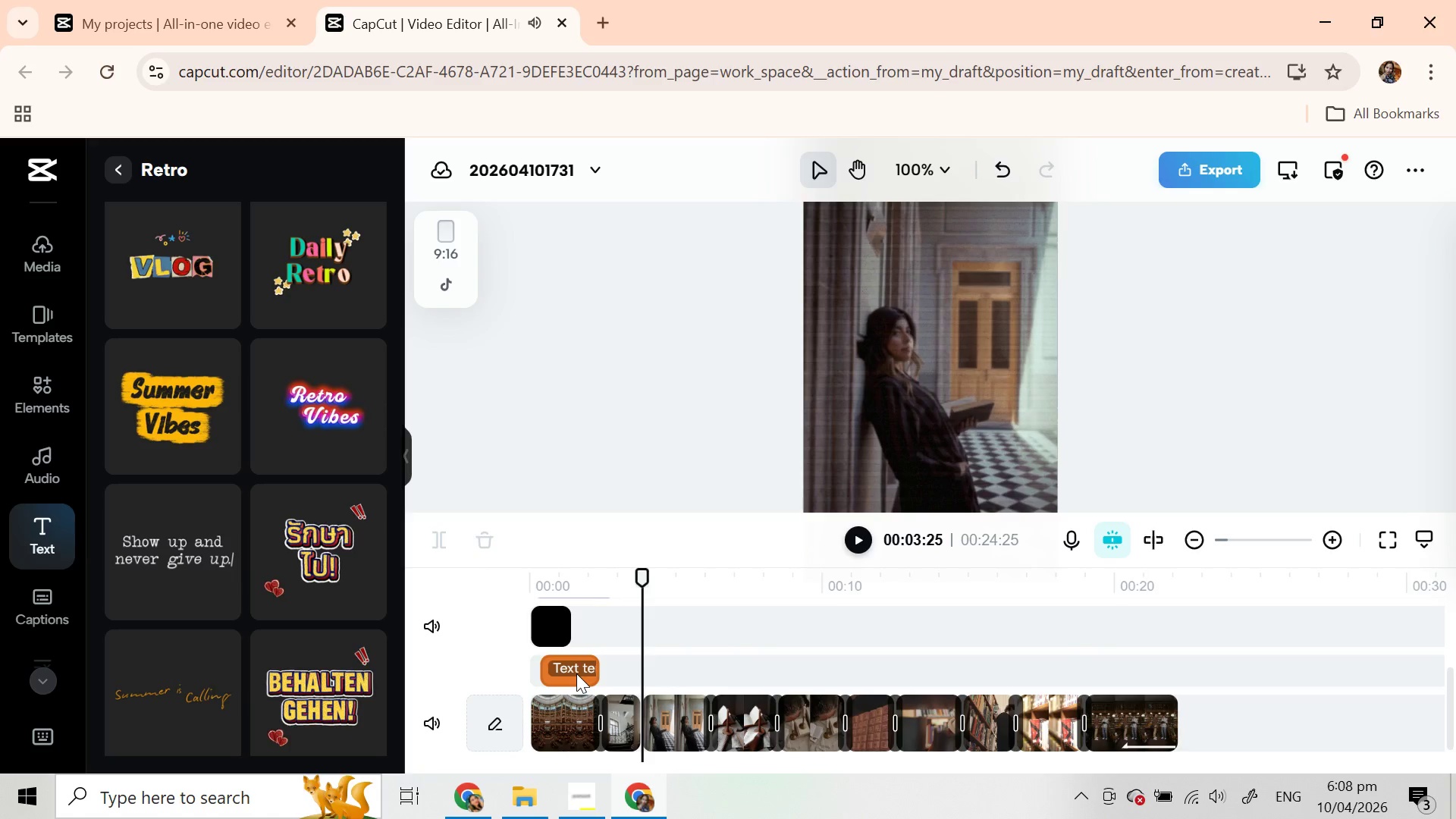 
left_click([576, 675])
 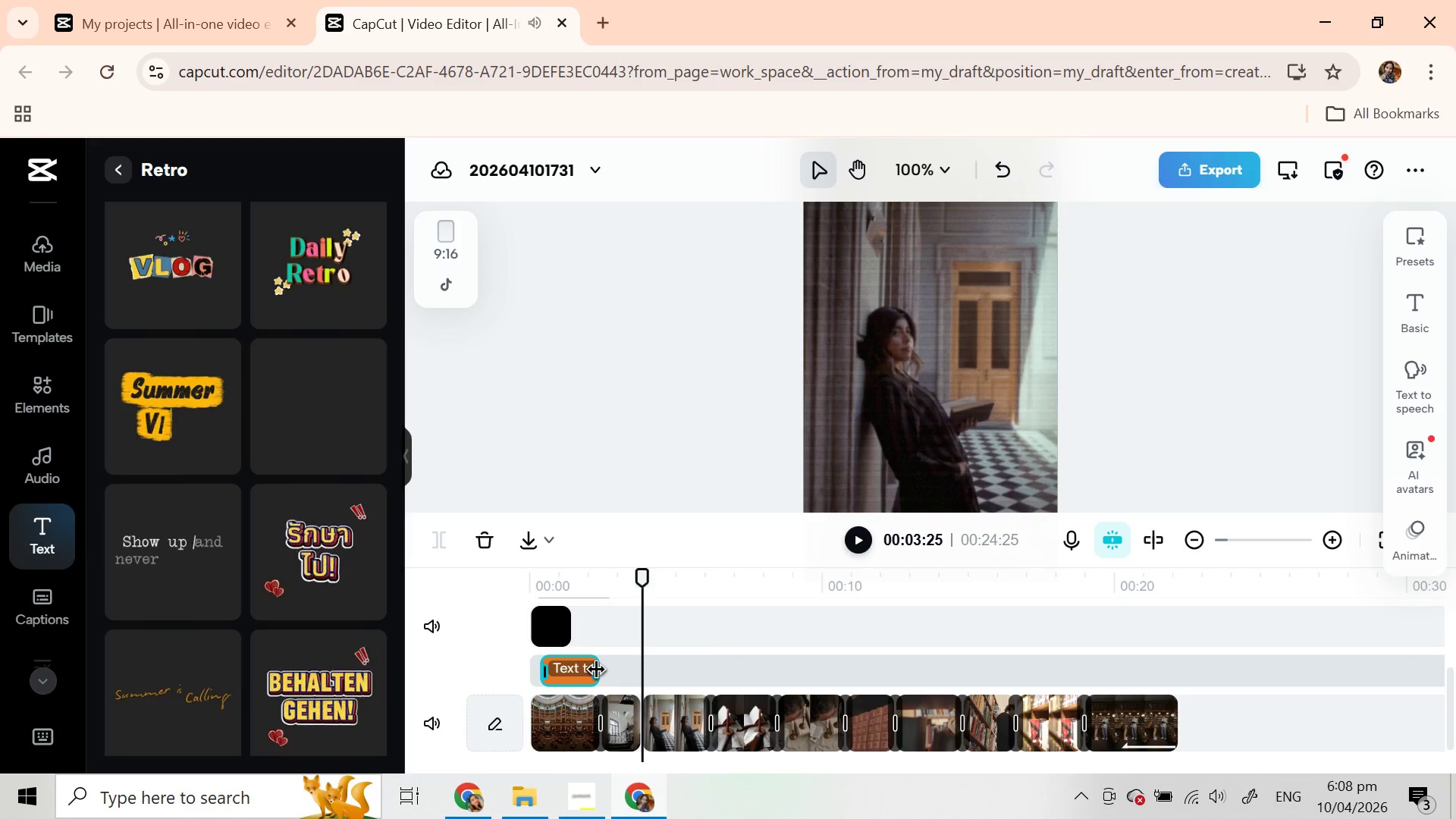 
left_click_drag(start_coordinate=[597, 672], to_coordinate=[610, 673])
 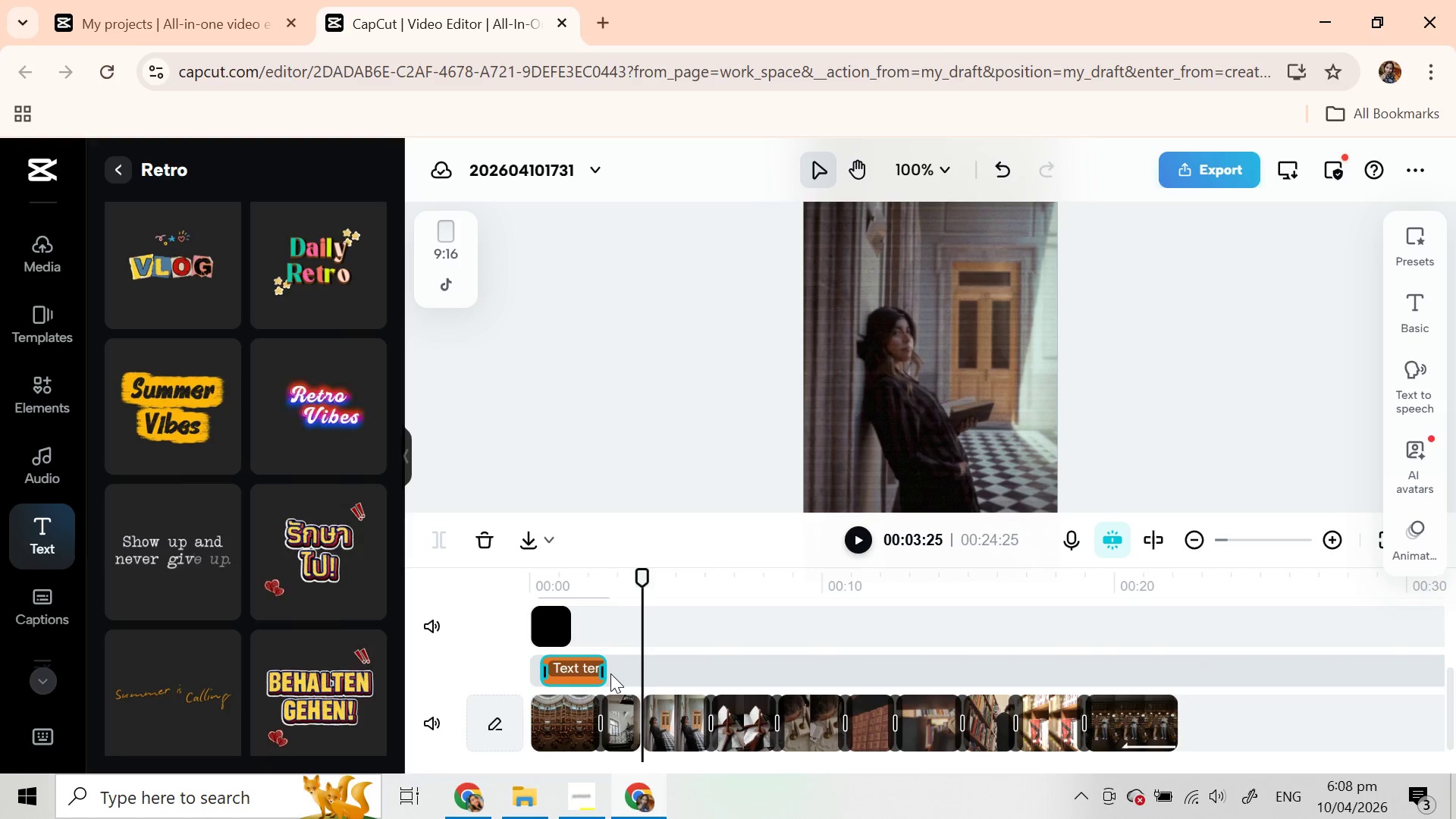 
left_click([557, 670])
 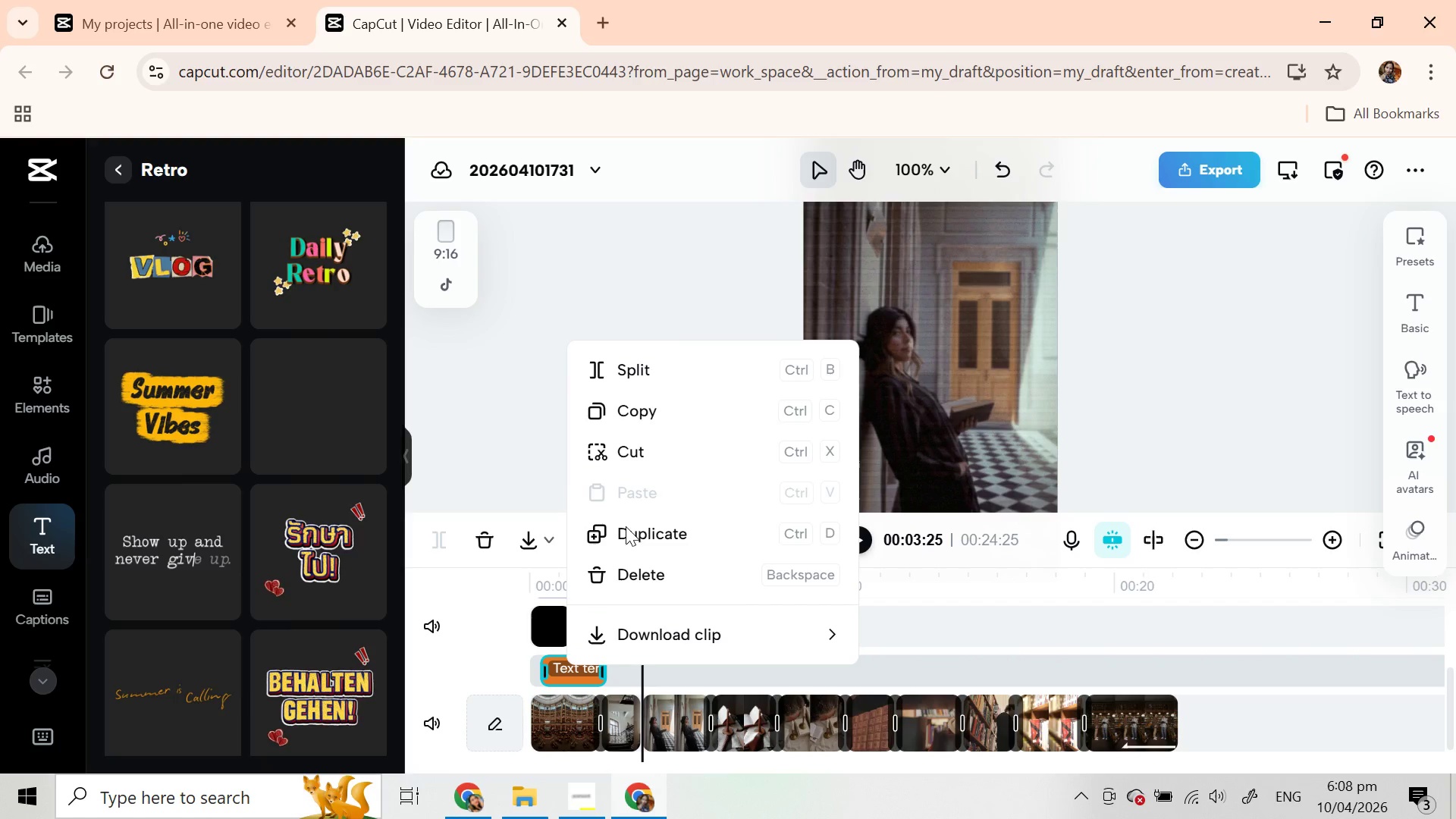 
left_click([637, 531])
 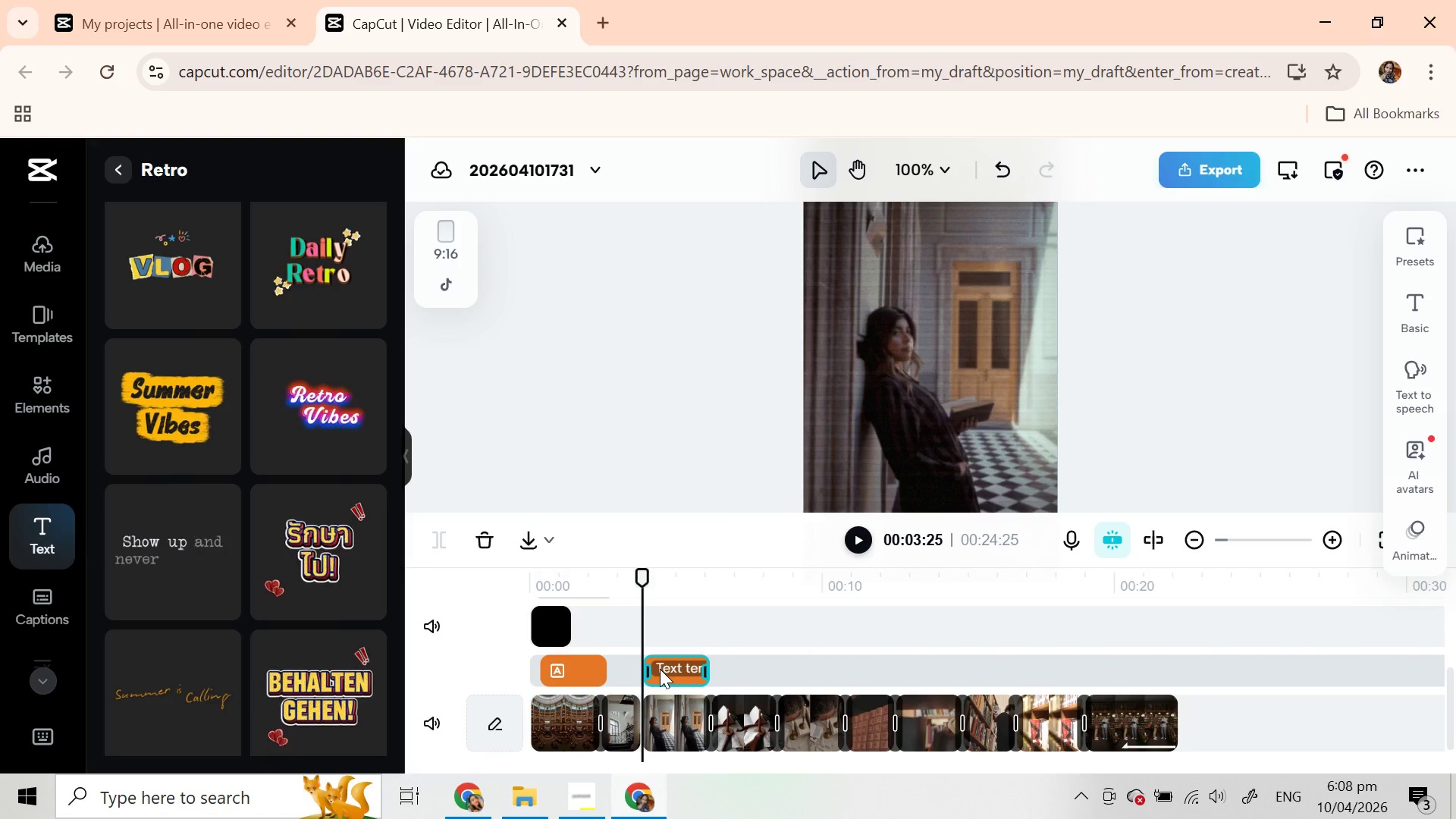 
double_click([677, 667])
 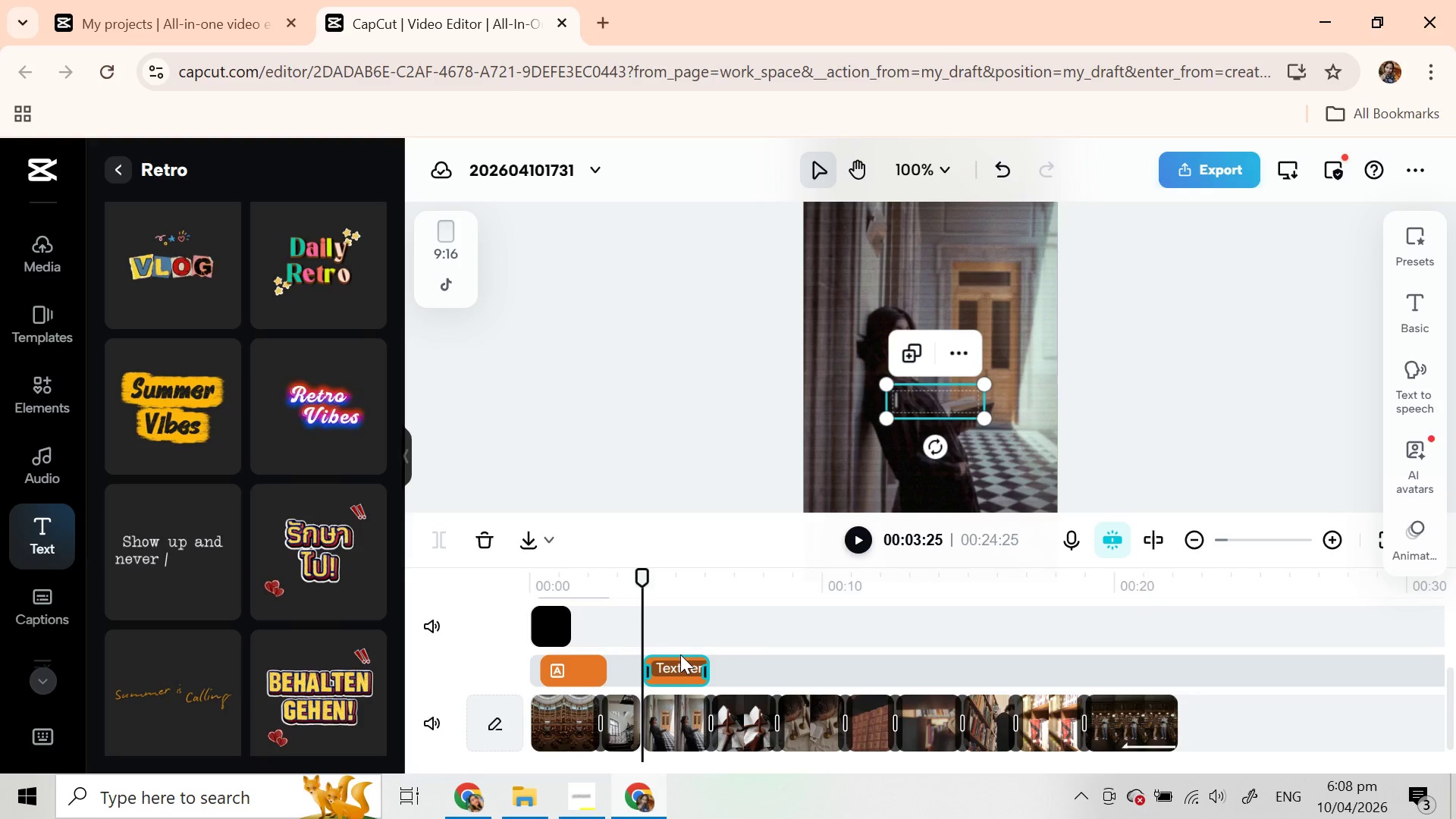 
key(CapsLock)
 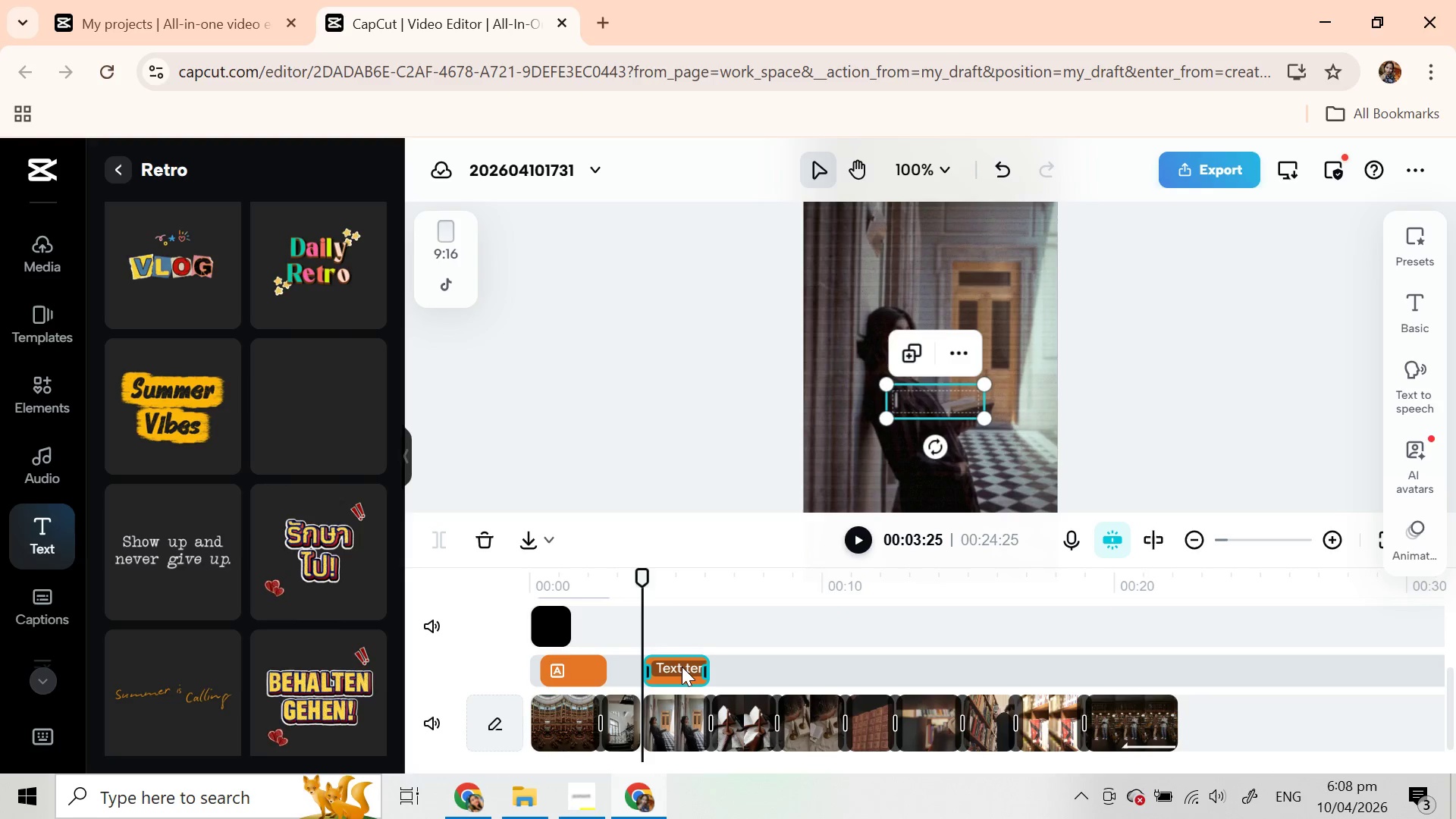 
key(R)
 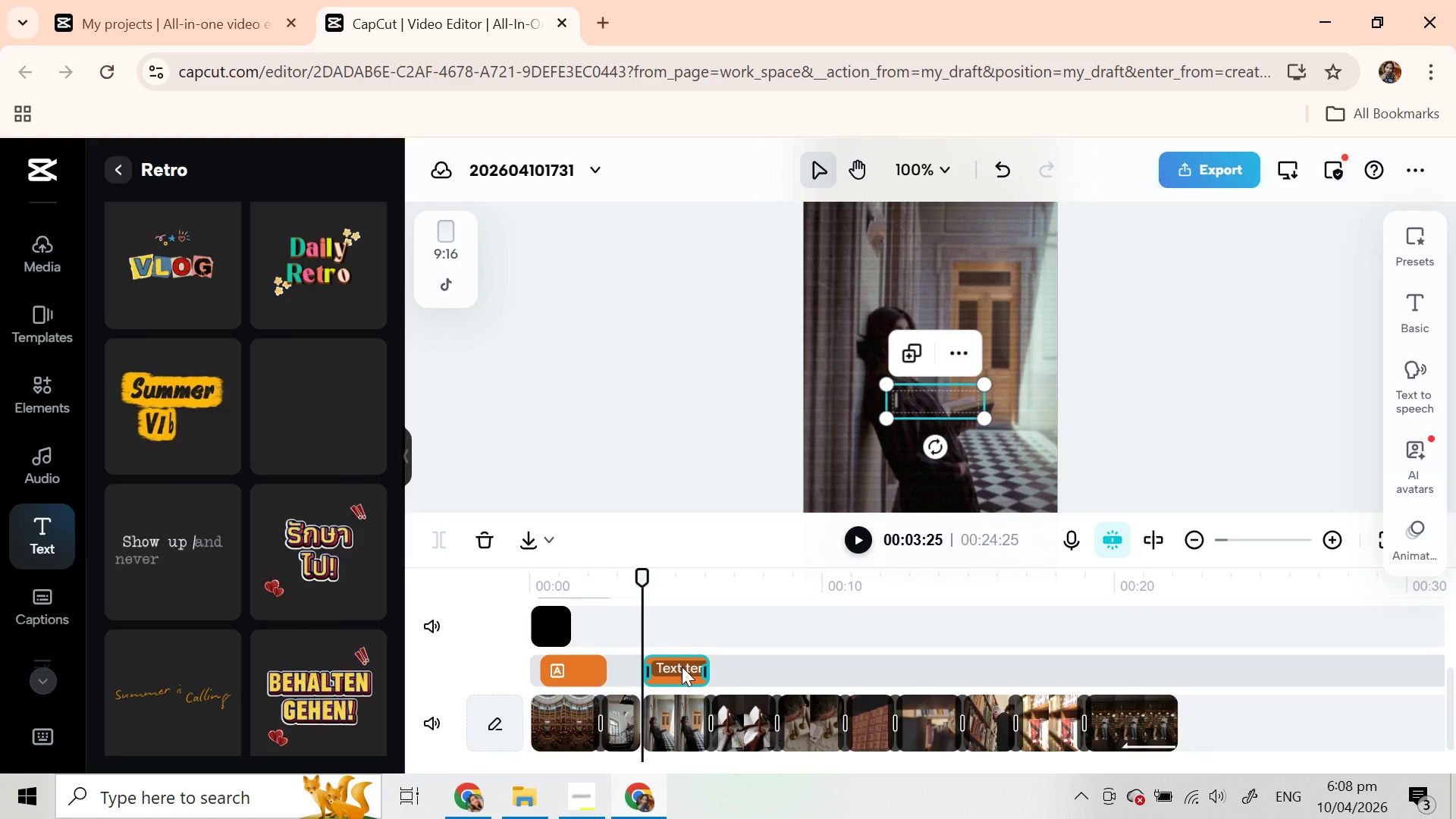 
double_click([670, 670])
 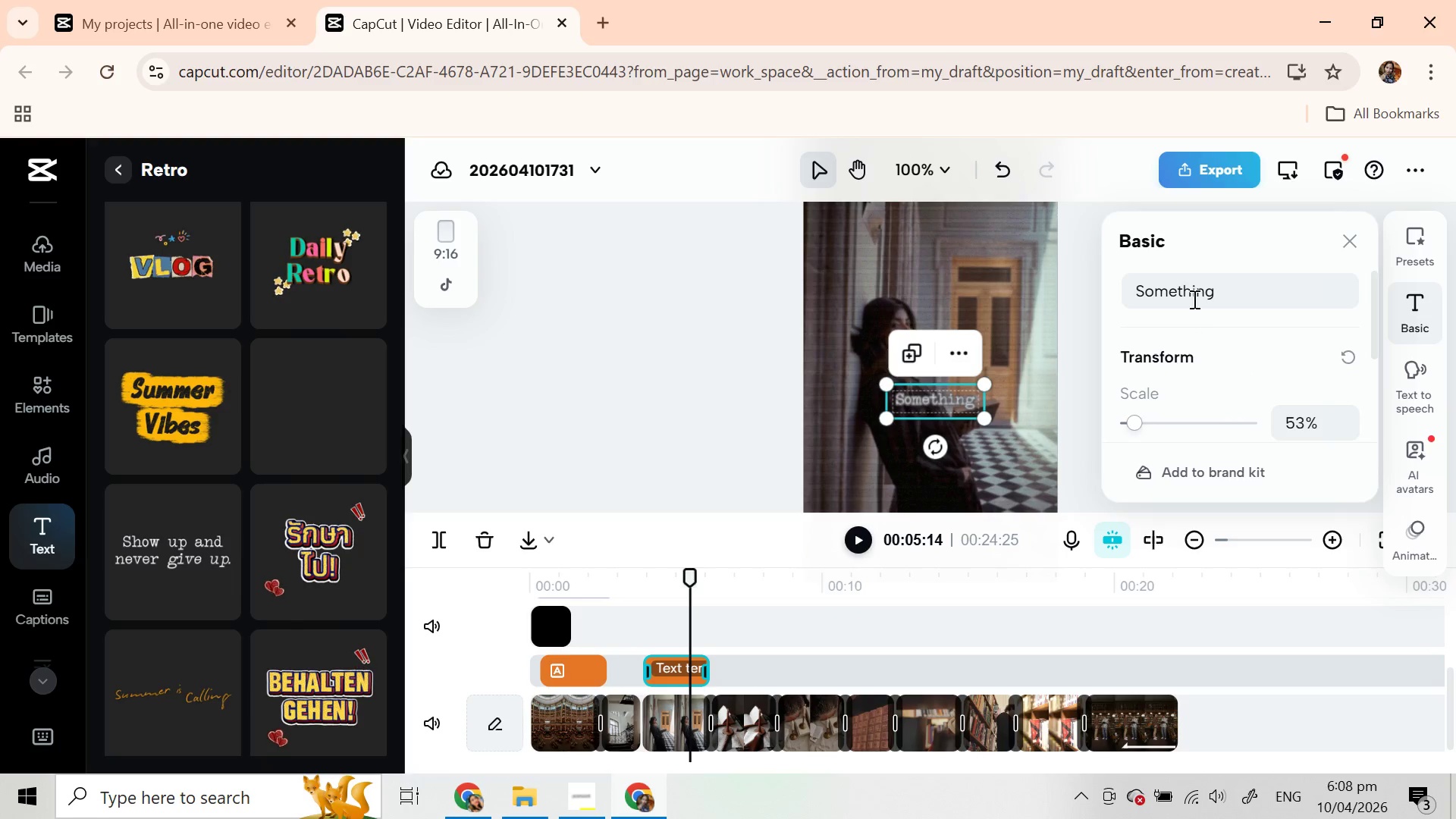 
double_click([1191, 298])
 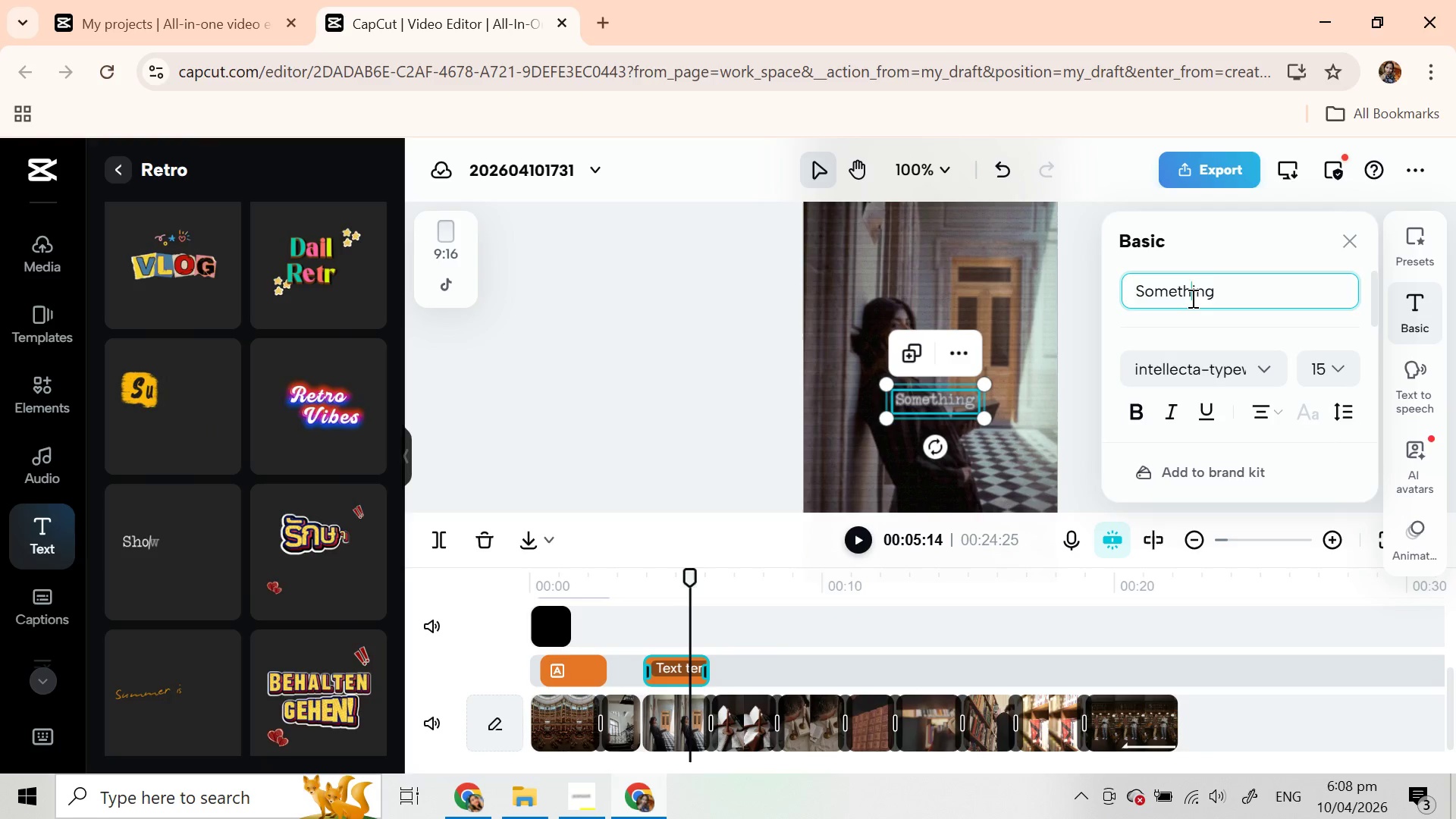 
triple_click([1191, 298])
 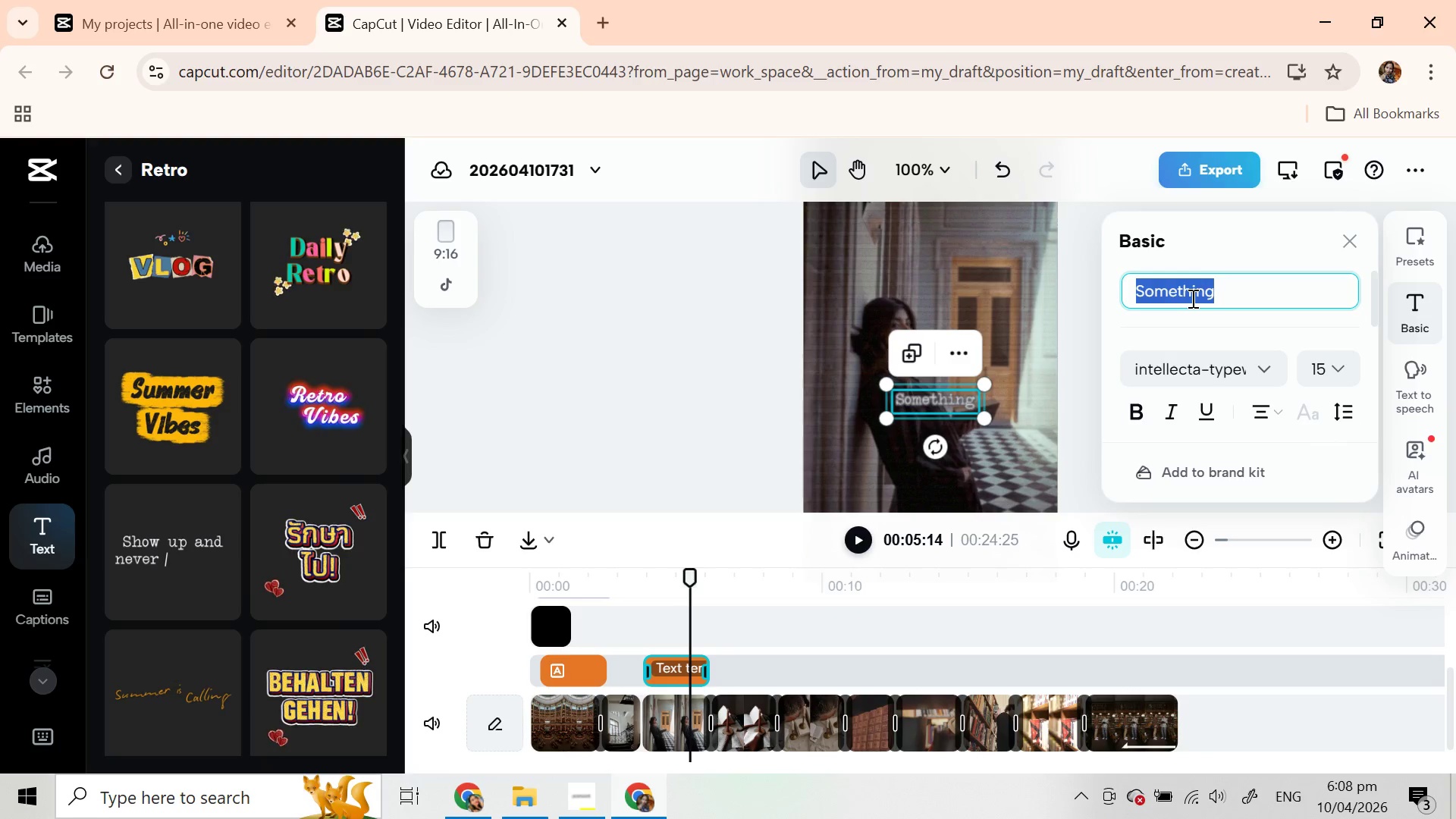 
type(RARE)
key(Backspace)
key(Backspace)
key(Backspace)
key(Backspace)
key(Backspace)
type(rare..)
 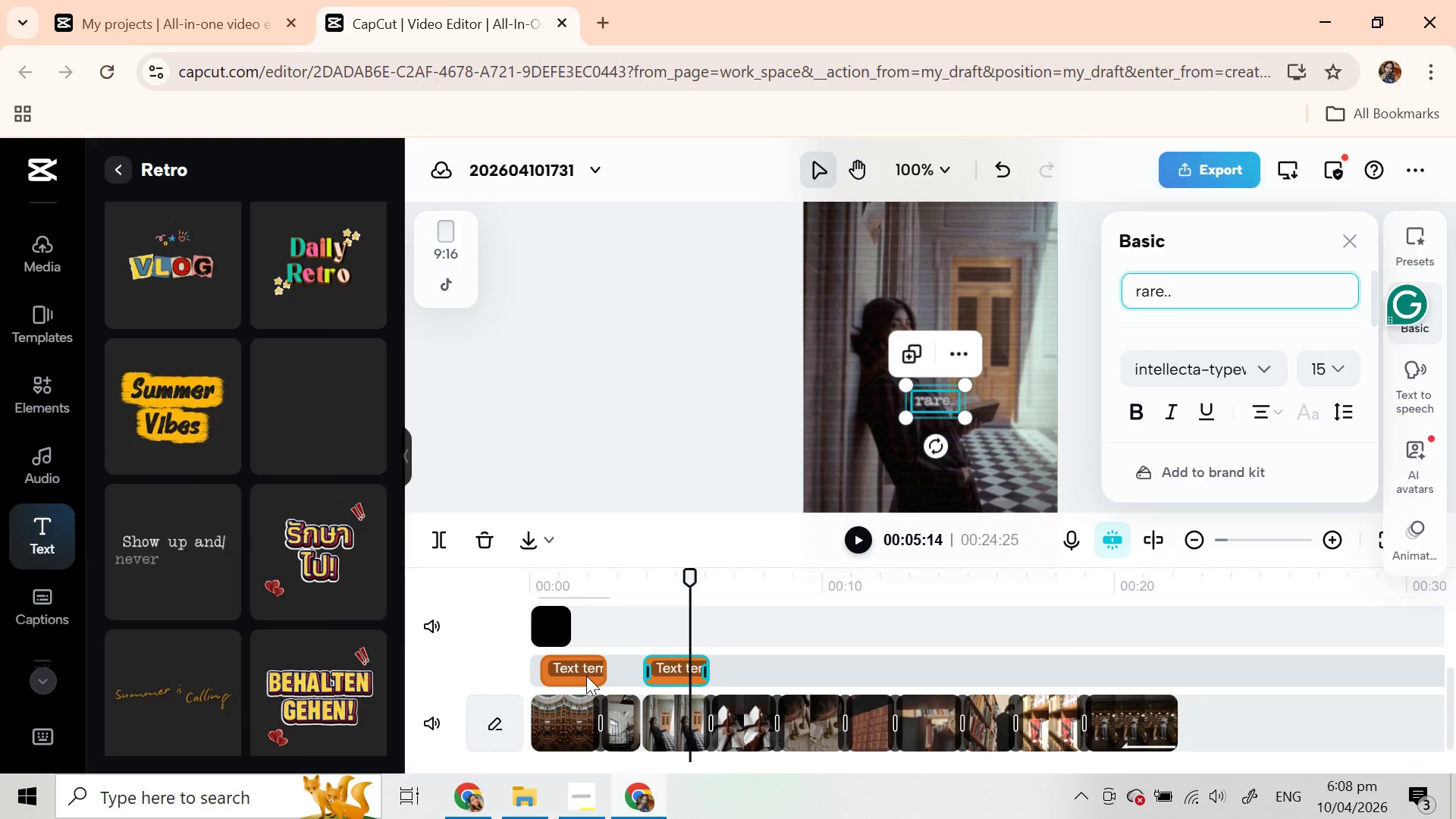 
left_click([586, 676])
 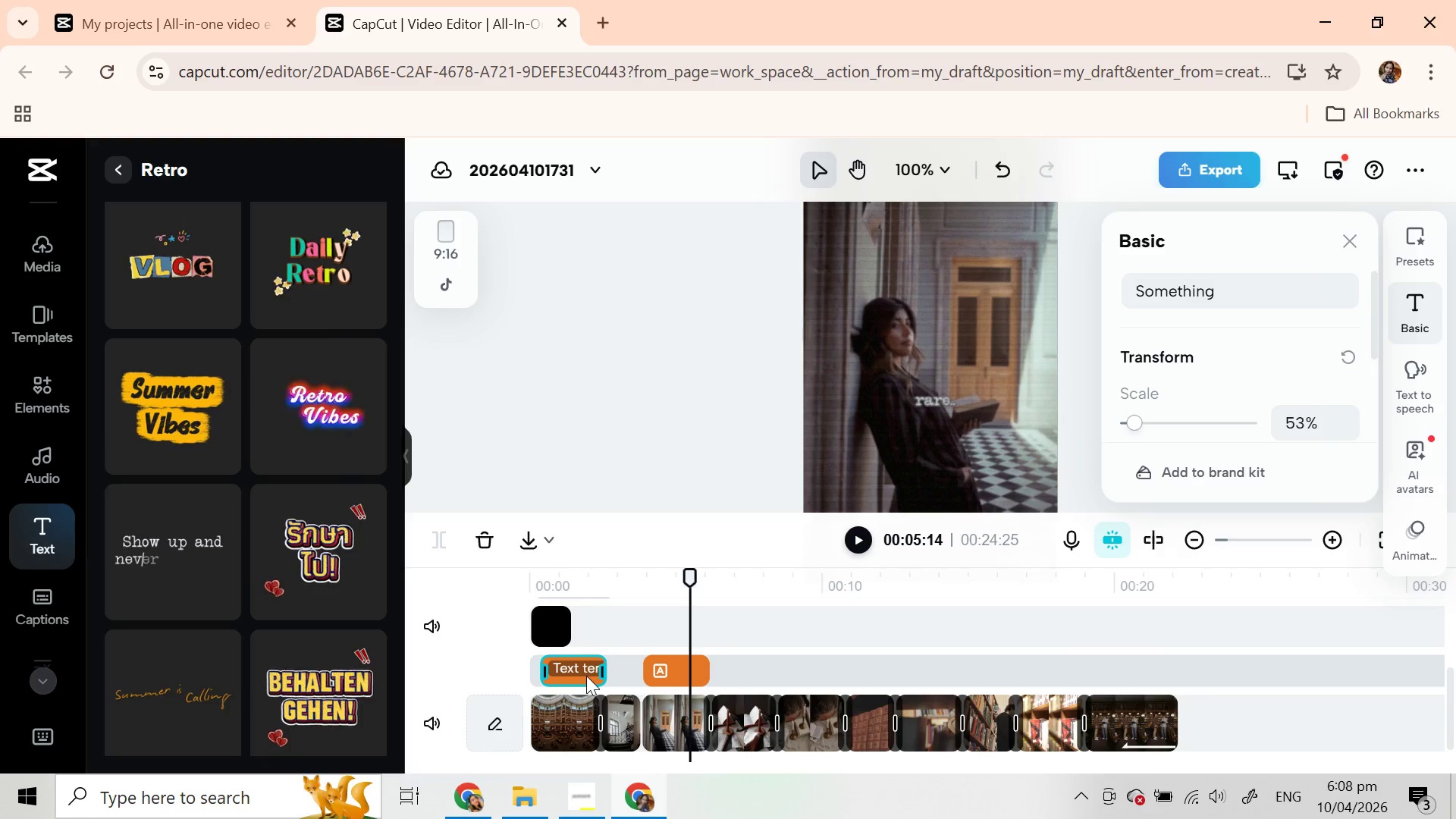 
left_click([585, 676])
 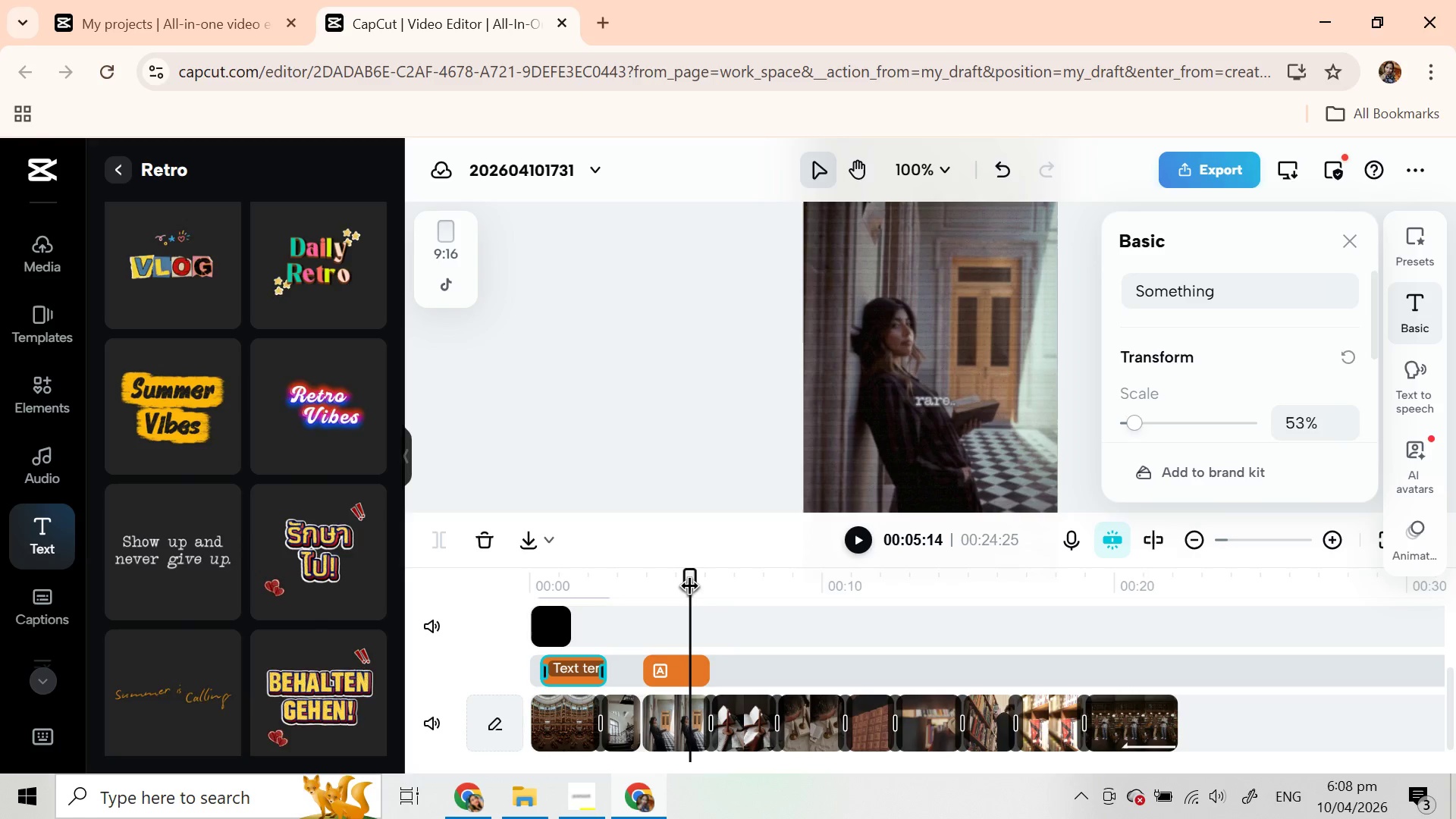 
left_click_drag(start_coordinate=[689, 588], to_coordinate=[575, 585])
 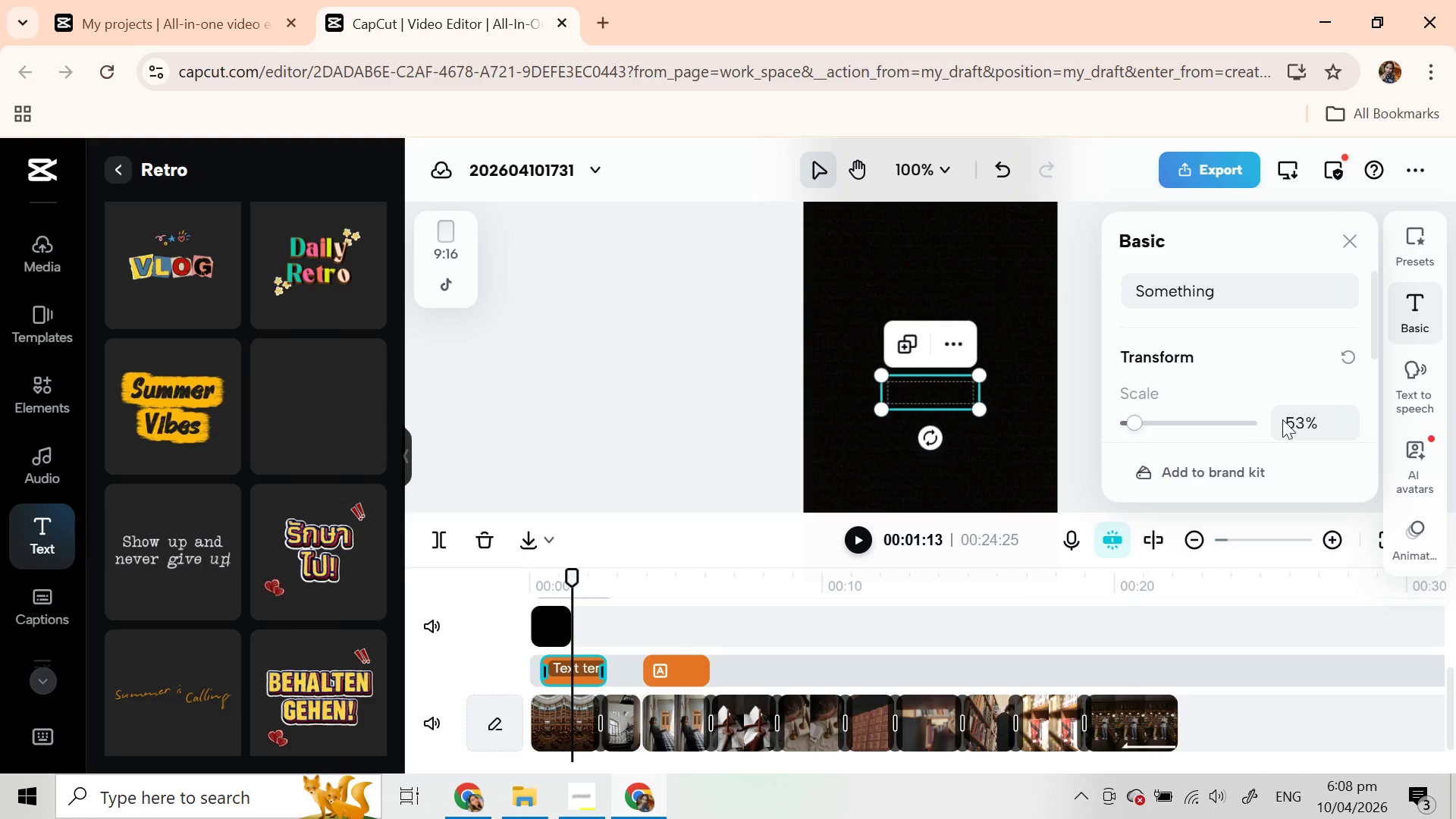 
wait(5.25)
 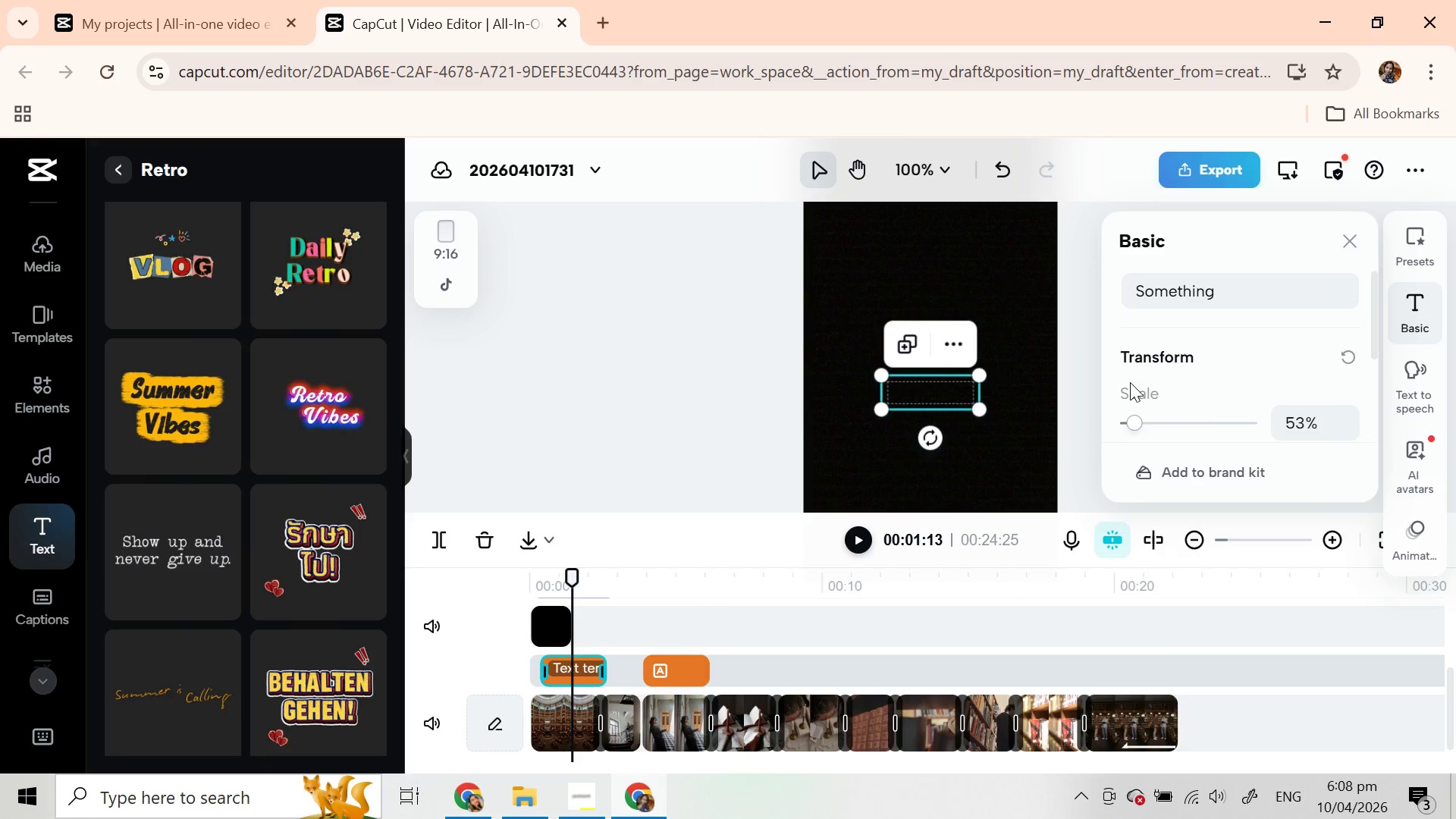 
left_click([1346, 431])
 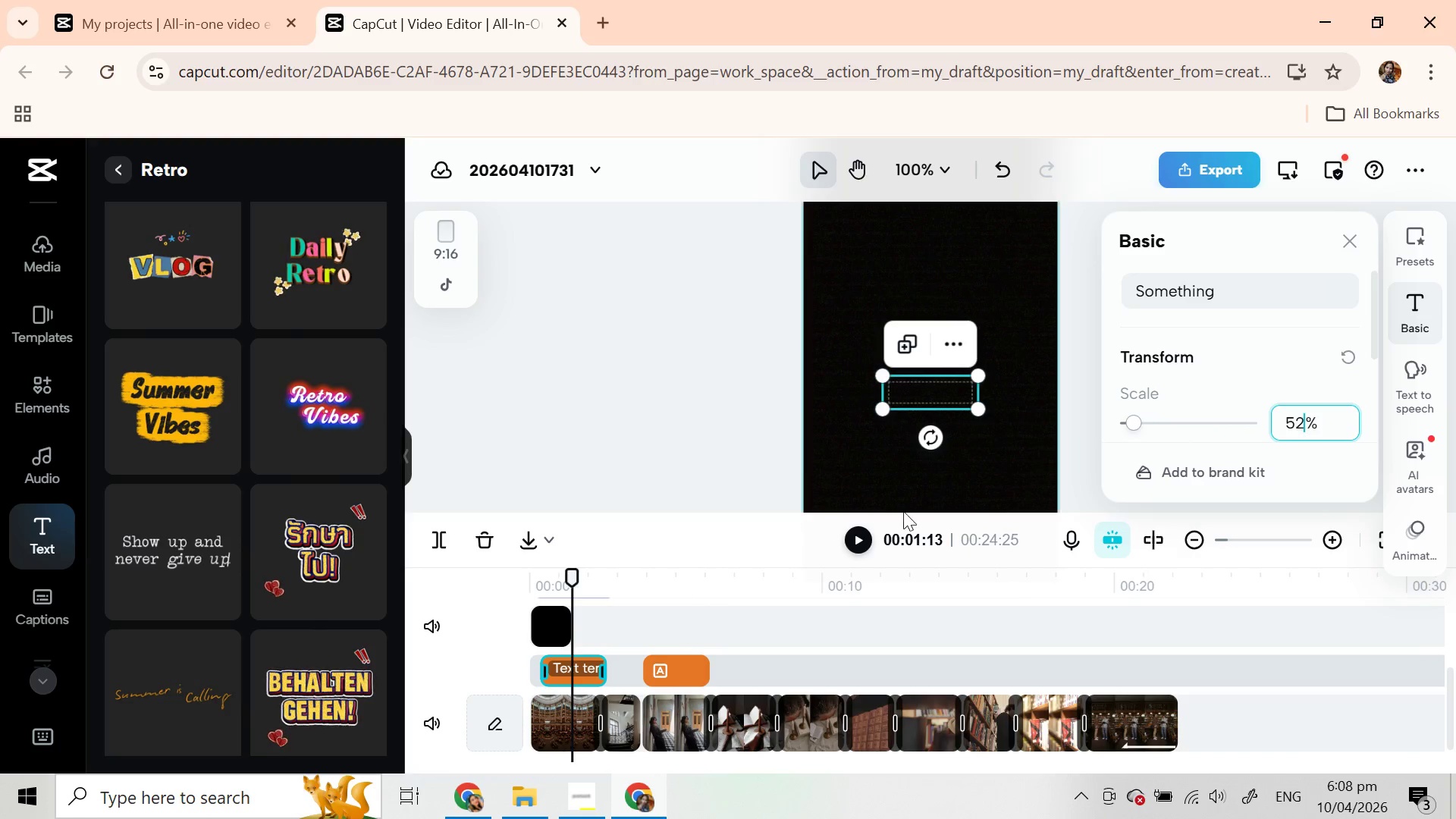 
left_click([868, 535])
 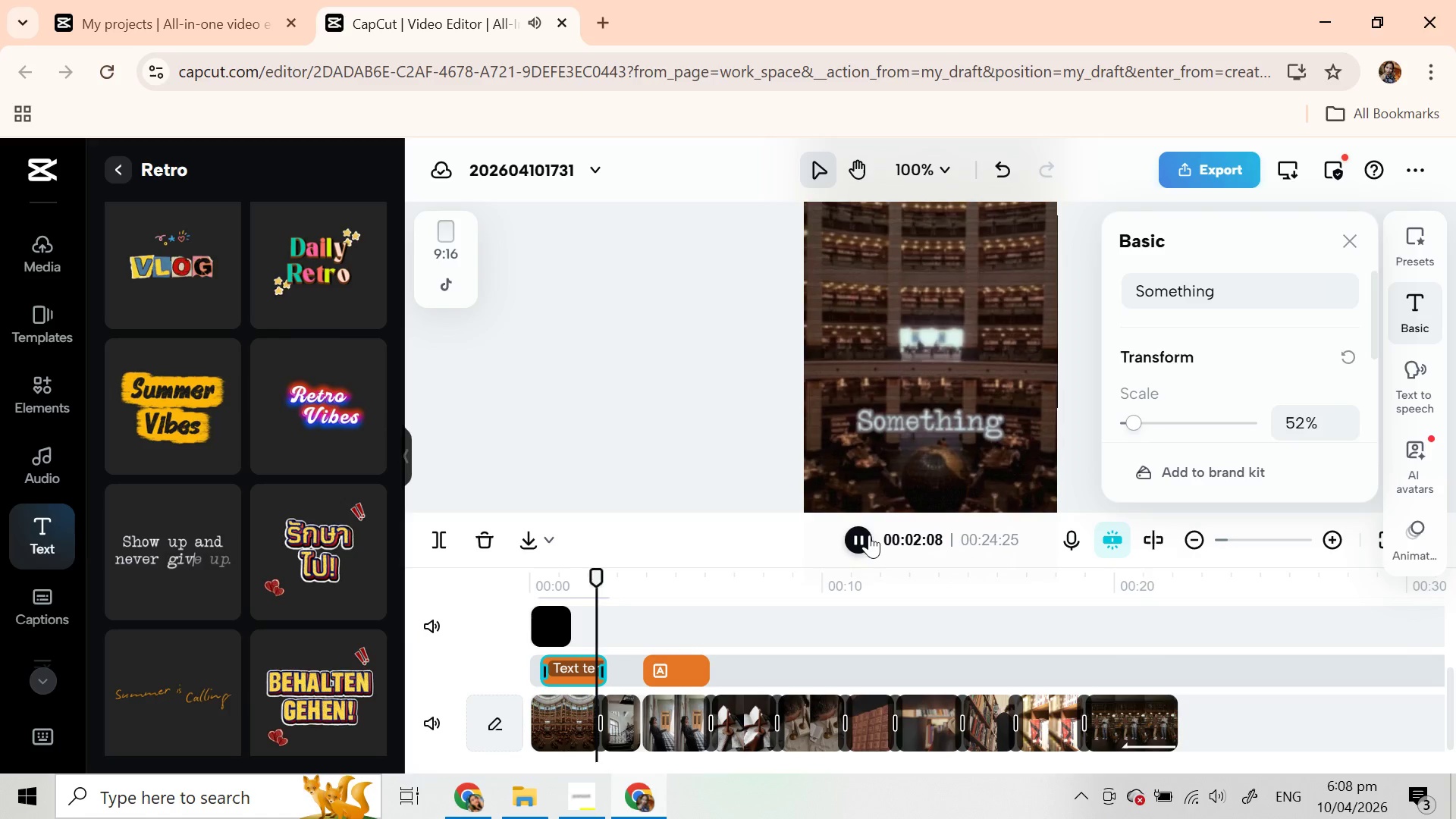 
left_click([869, 535])
 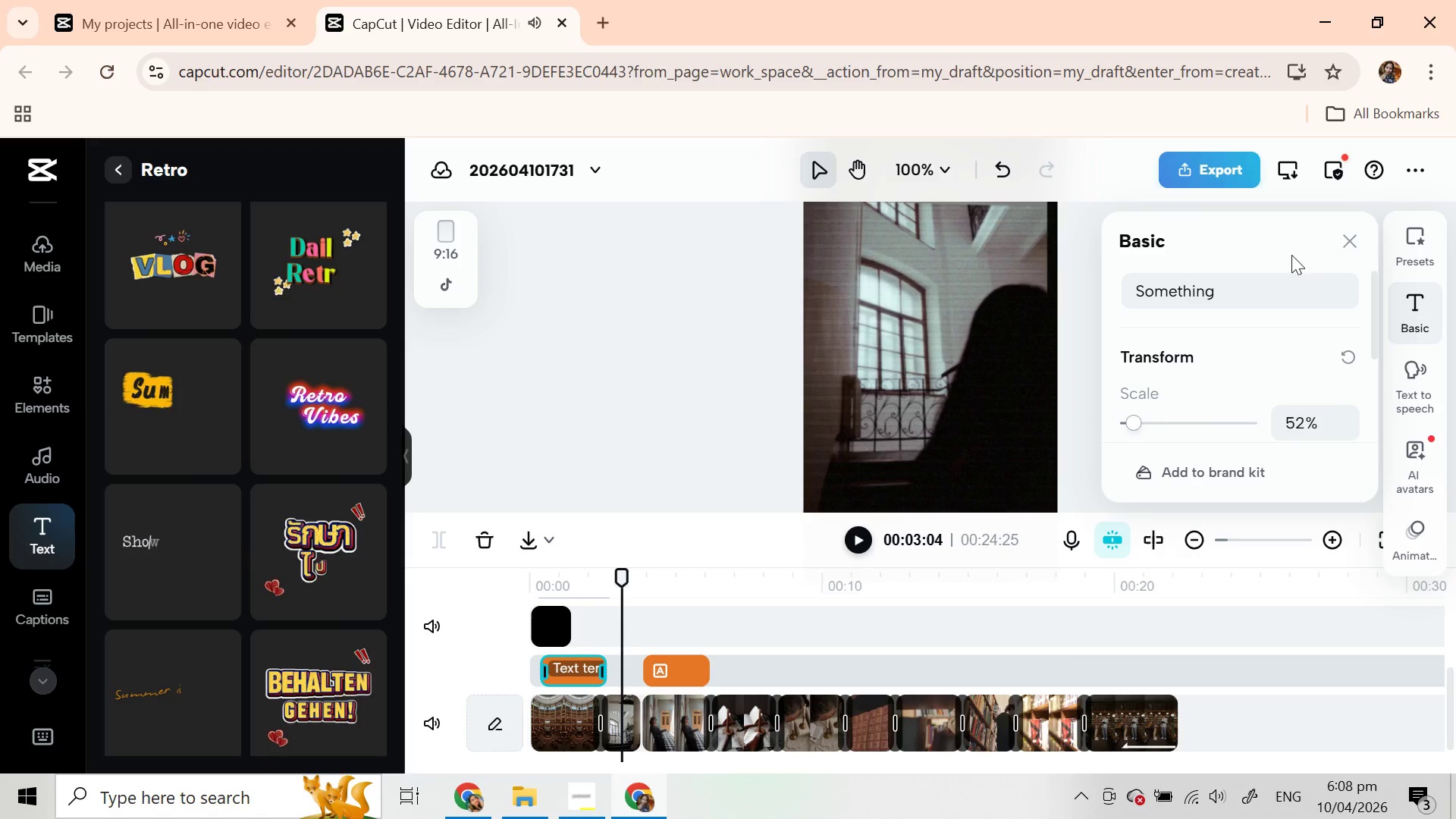 
left_click([1263, 290])
 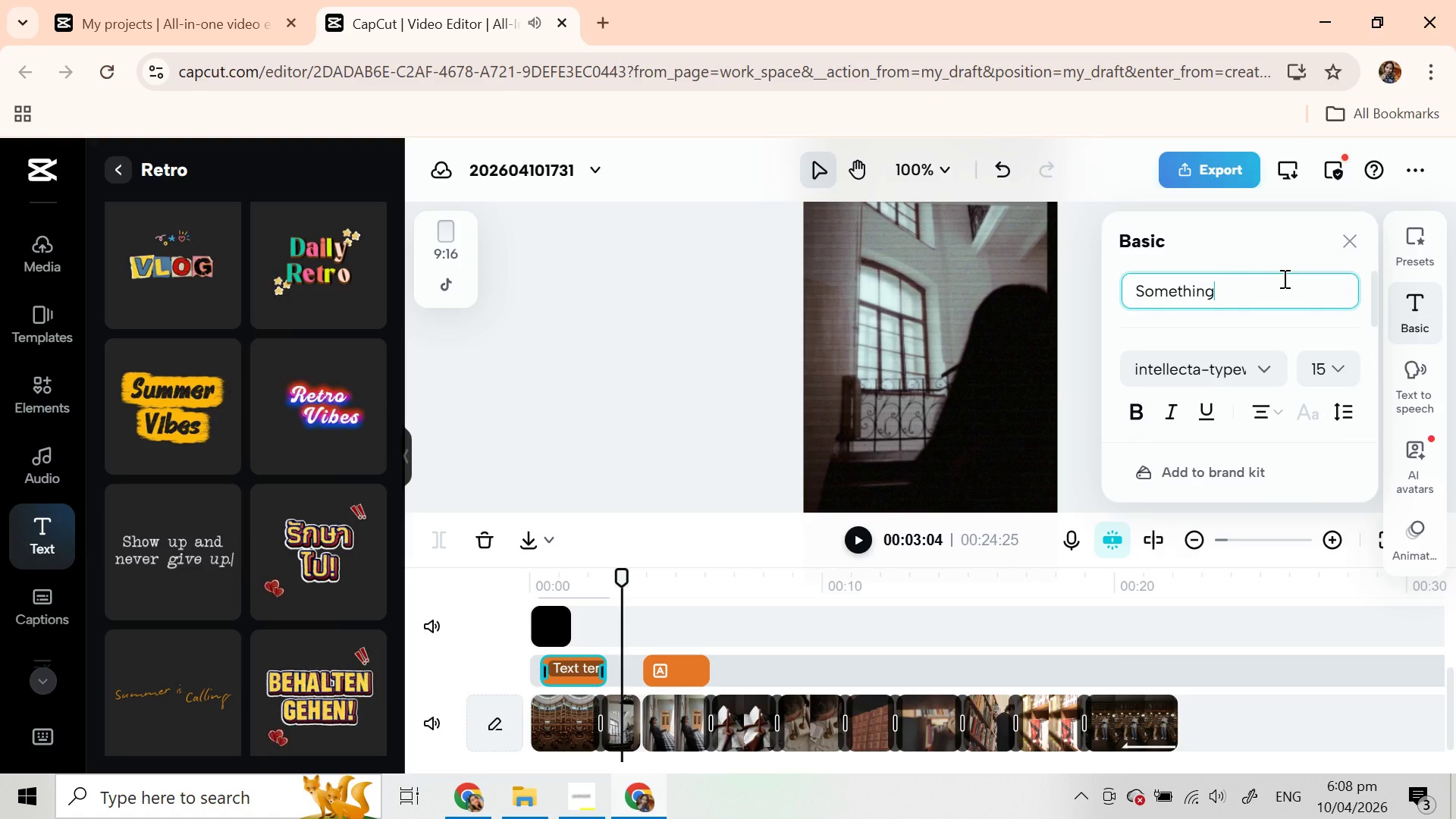 
key(Period)
 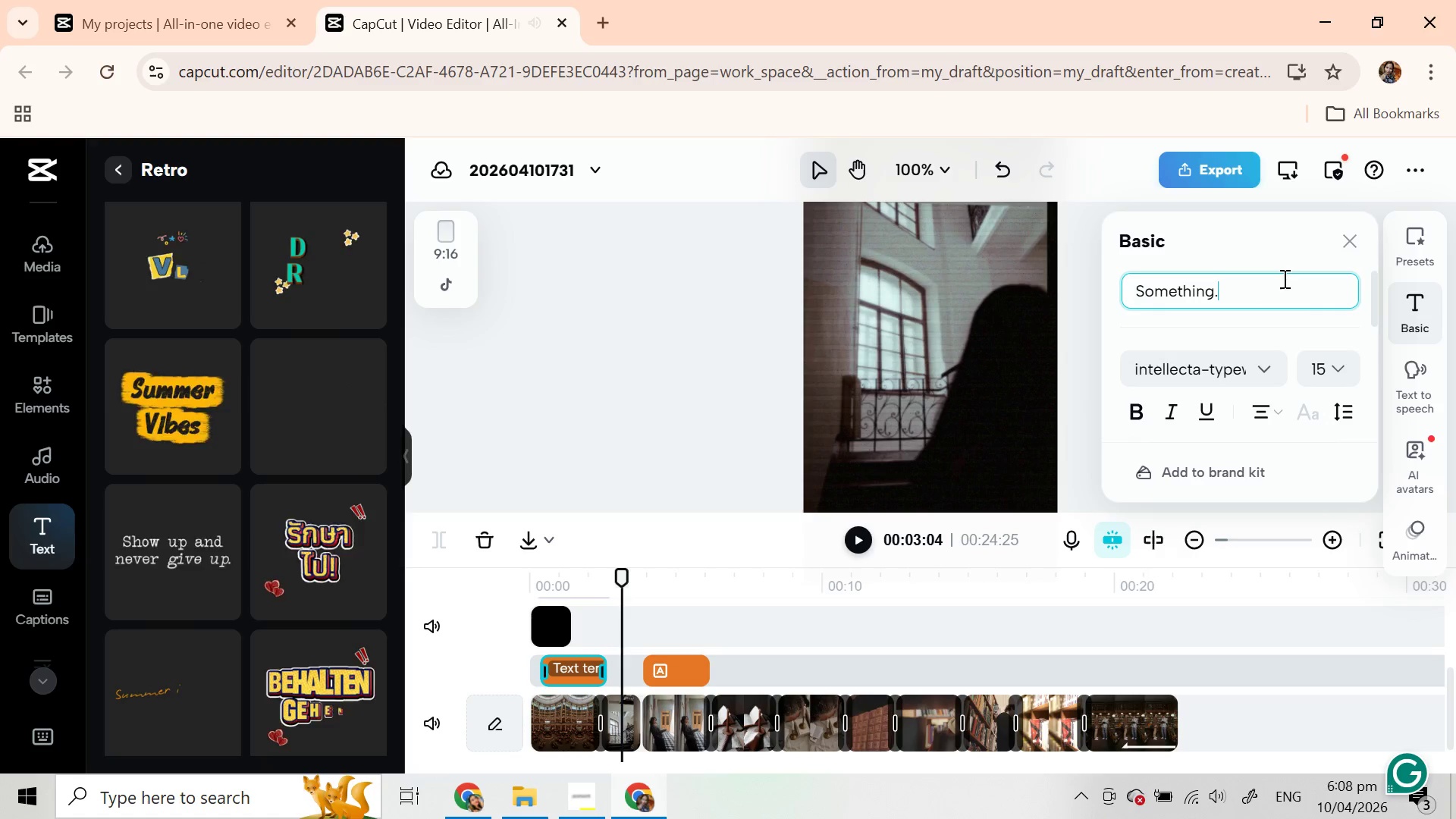 
key(Period)
 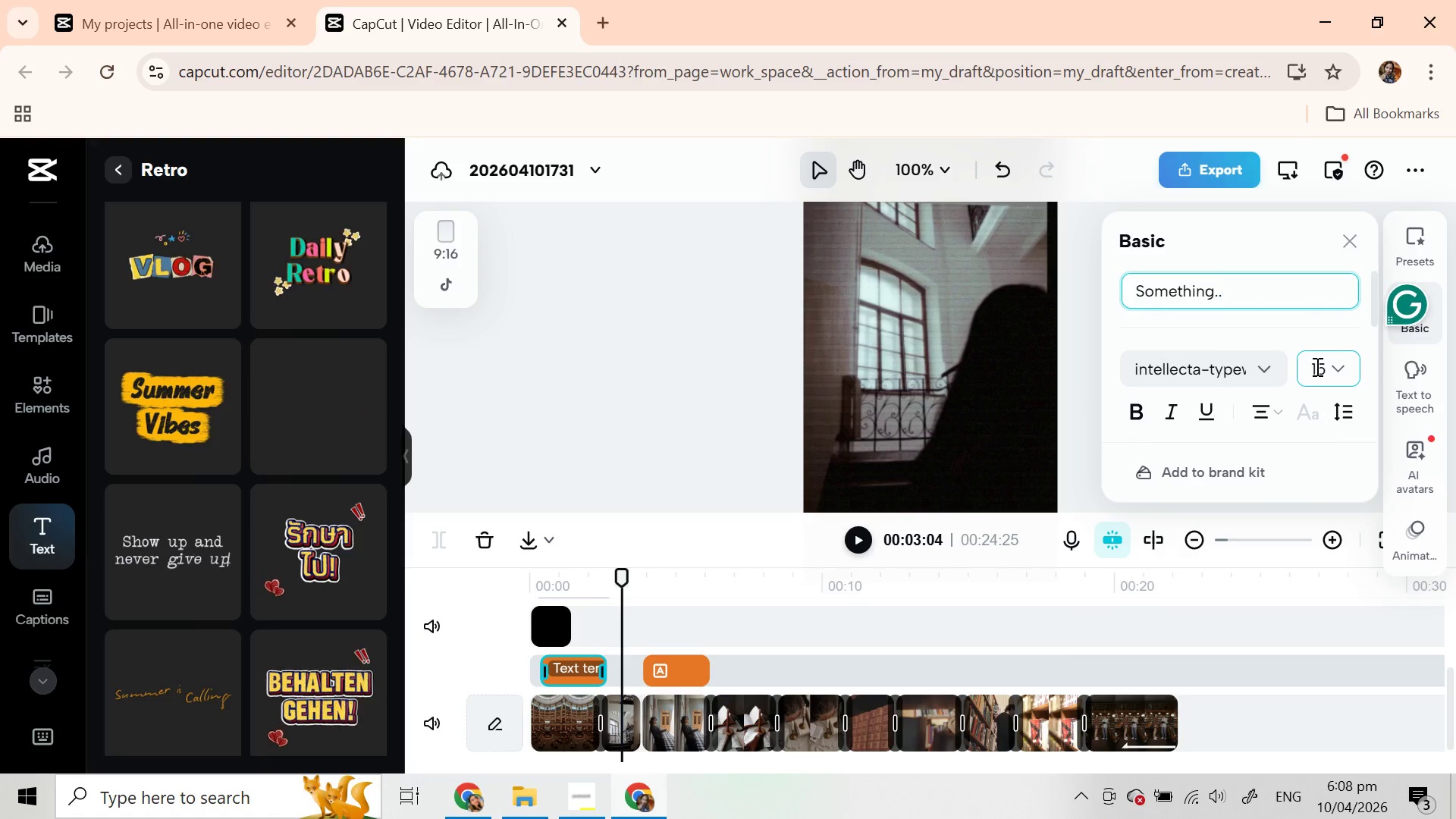 
left_click([1325, 368])
 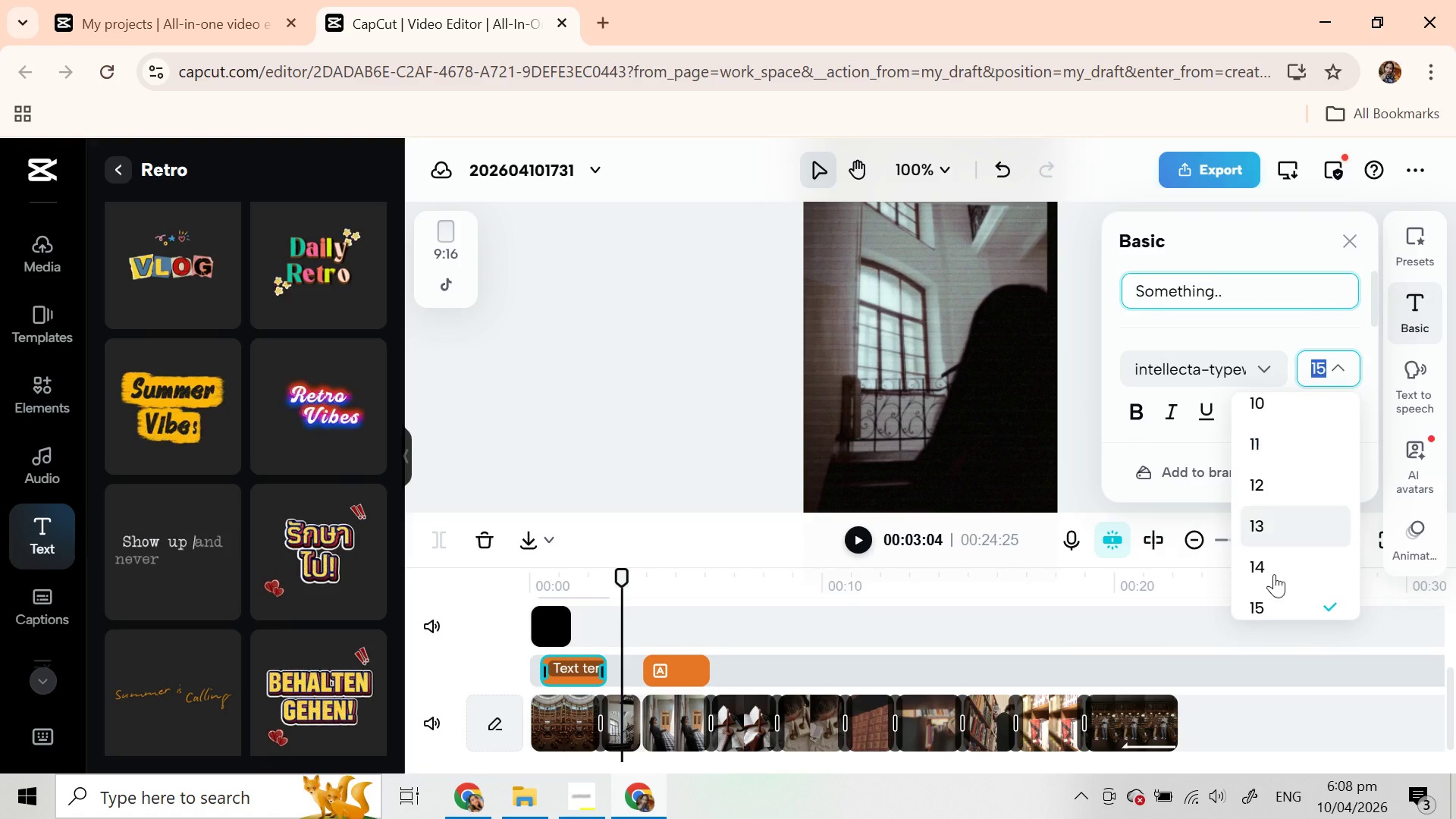 
left_click_drag(start_coordinate=[1274, 580], to_coordinate=[1274, 566])
 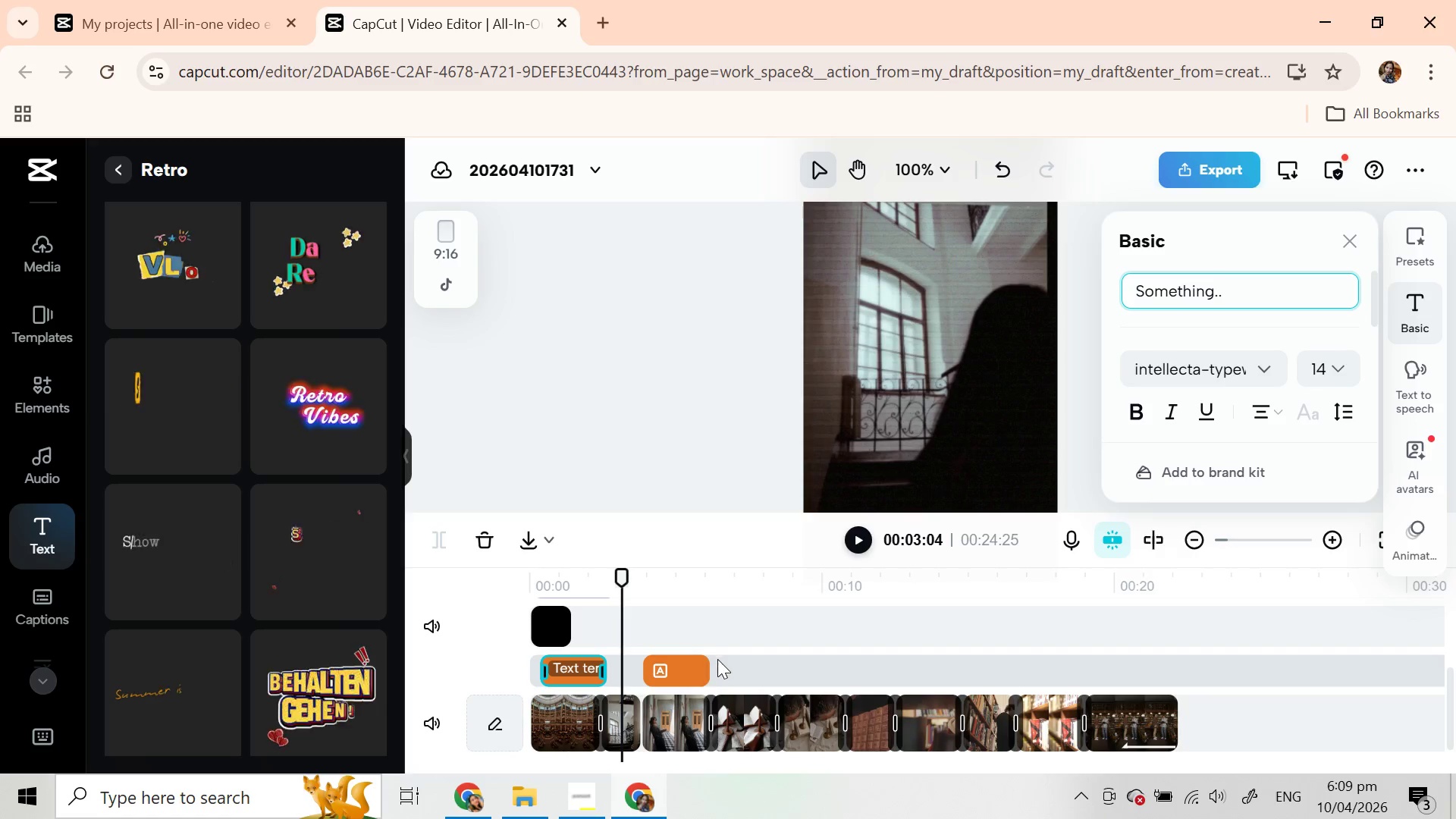 
left_click([691, 676])
 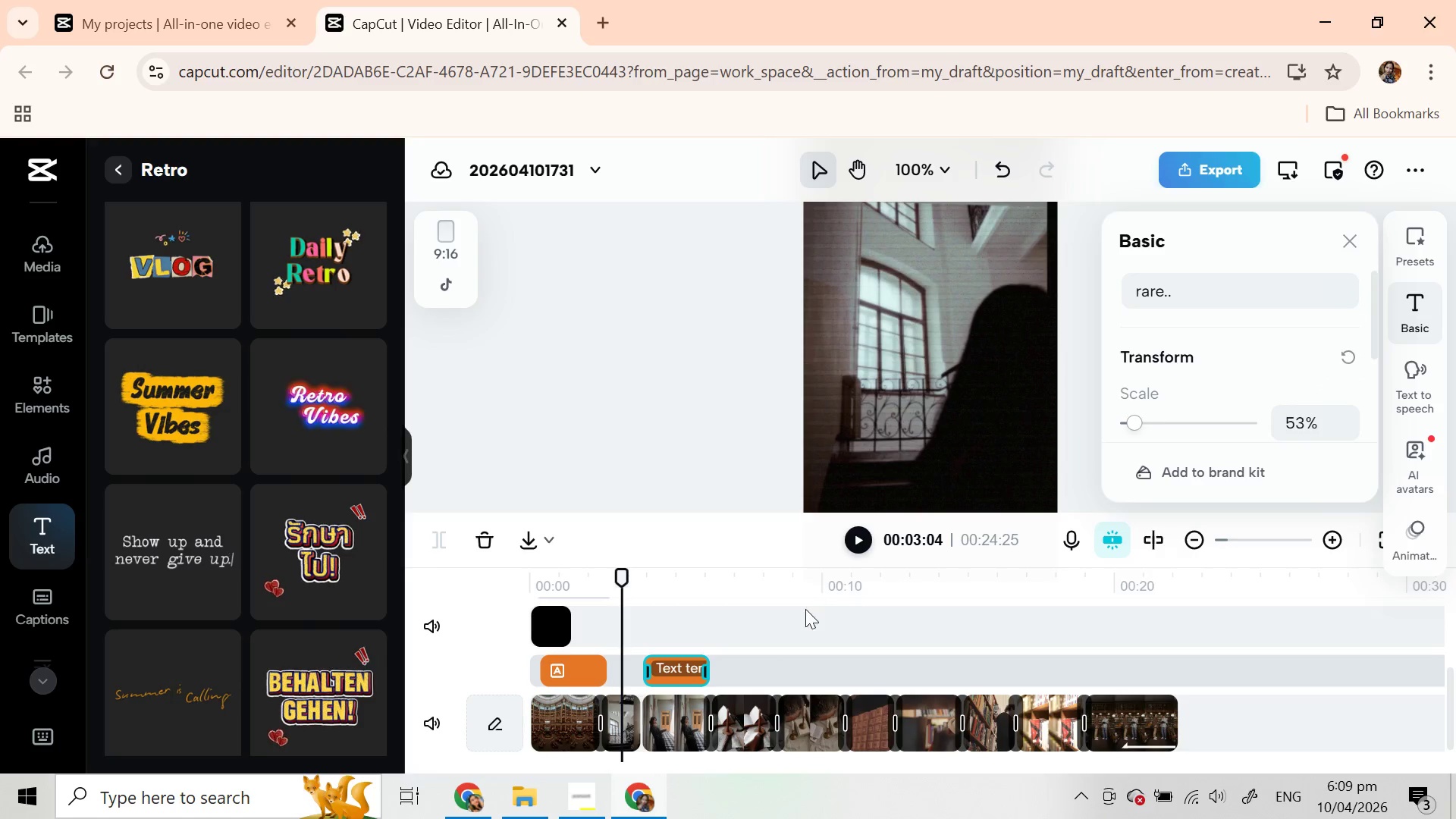 
left_click([857, 544])
 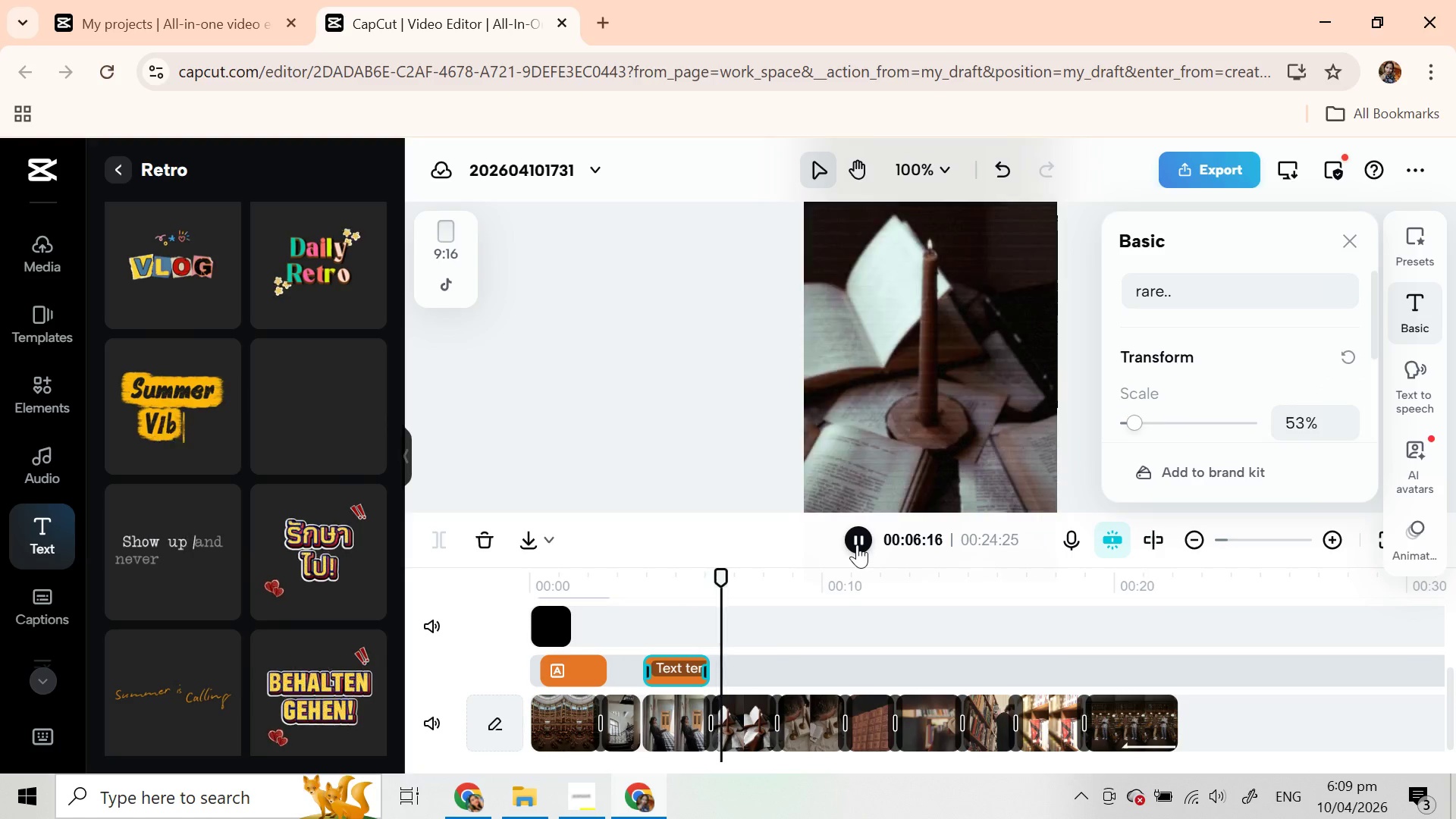 
wait(5.11)
 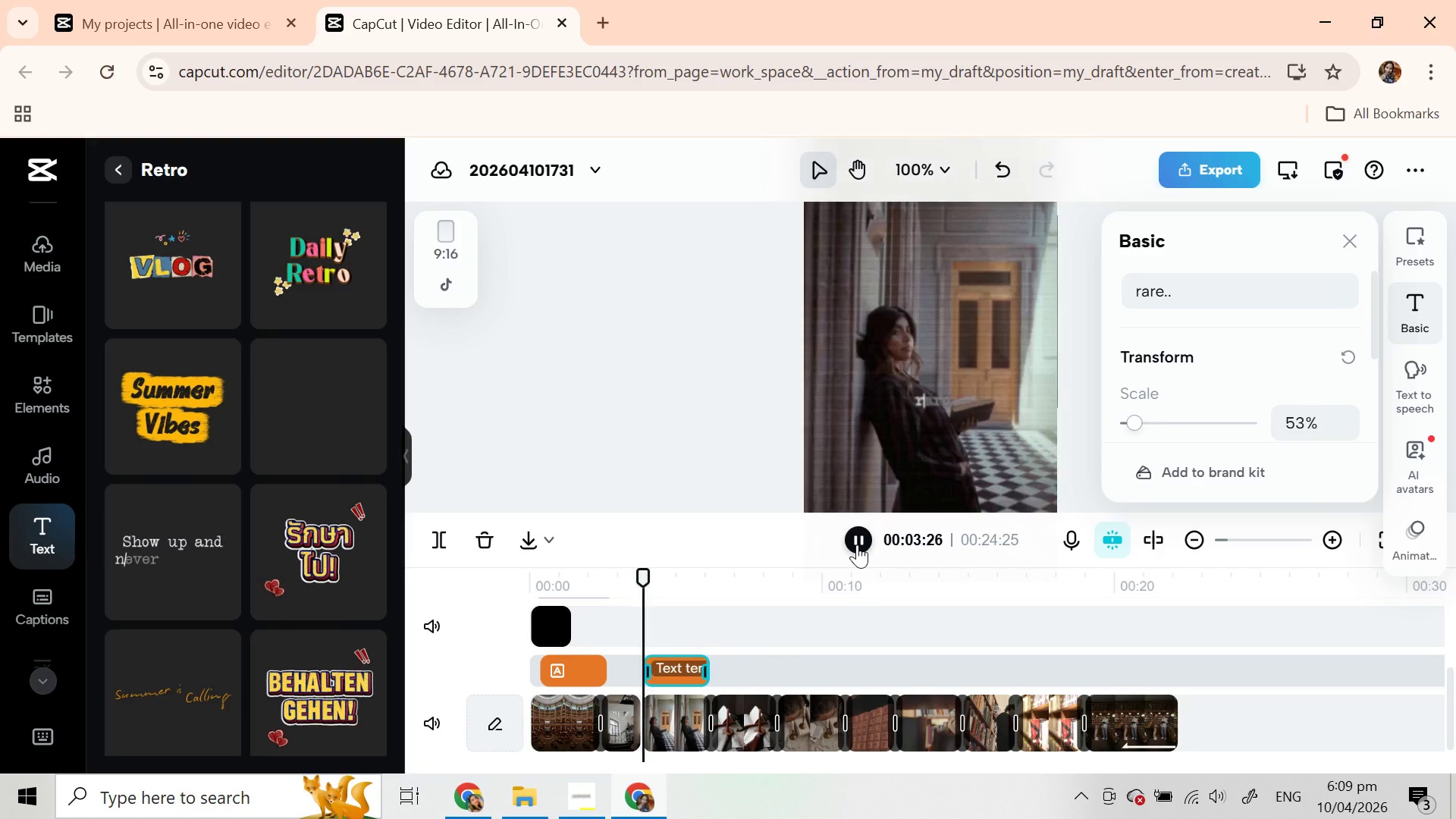 
left_click([857, 544])
 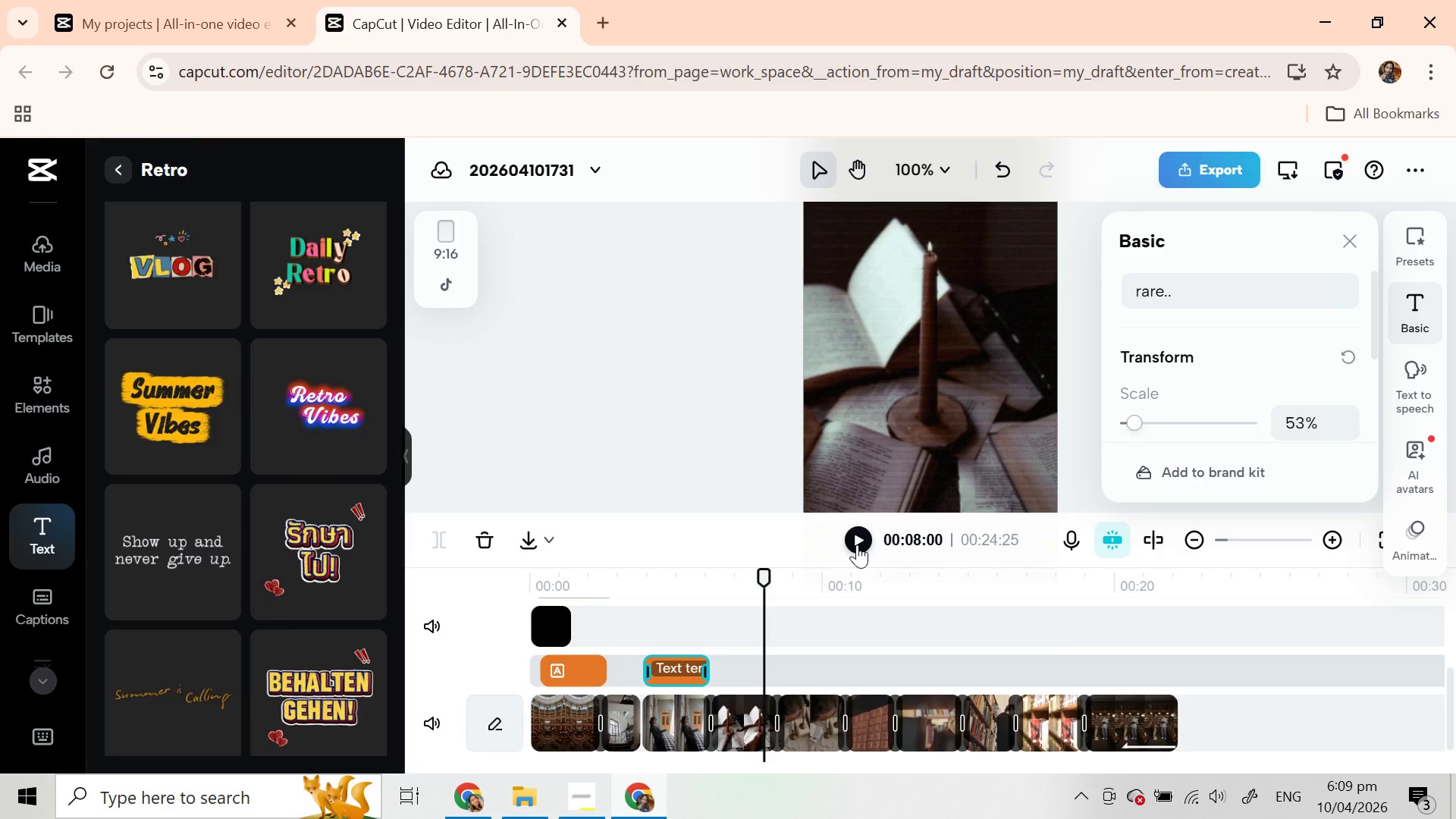 
wait(5.22)
 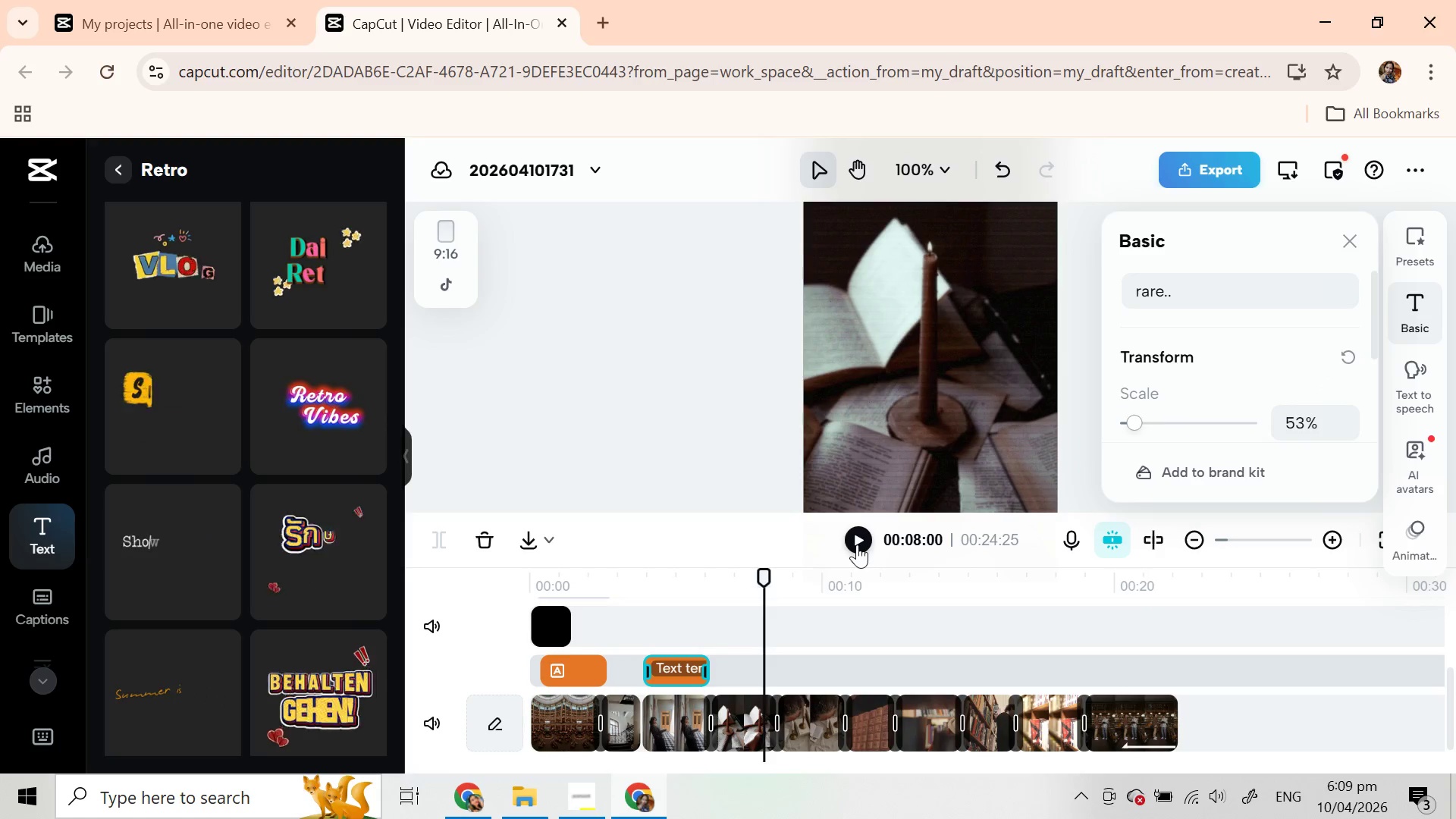 
left_click([669, 673])
 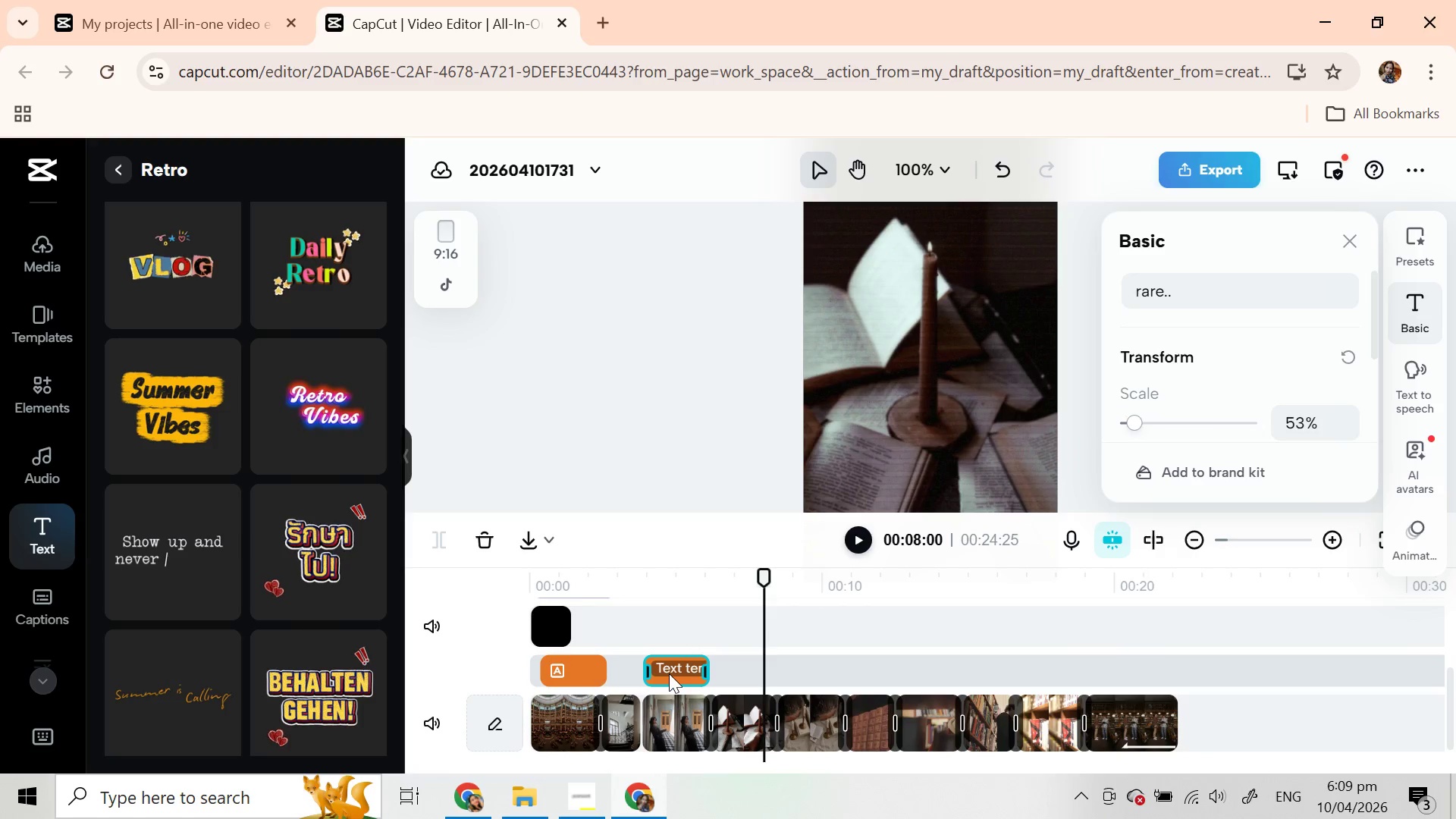 
right_click([669, 673])
 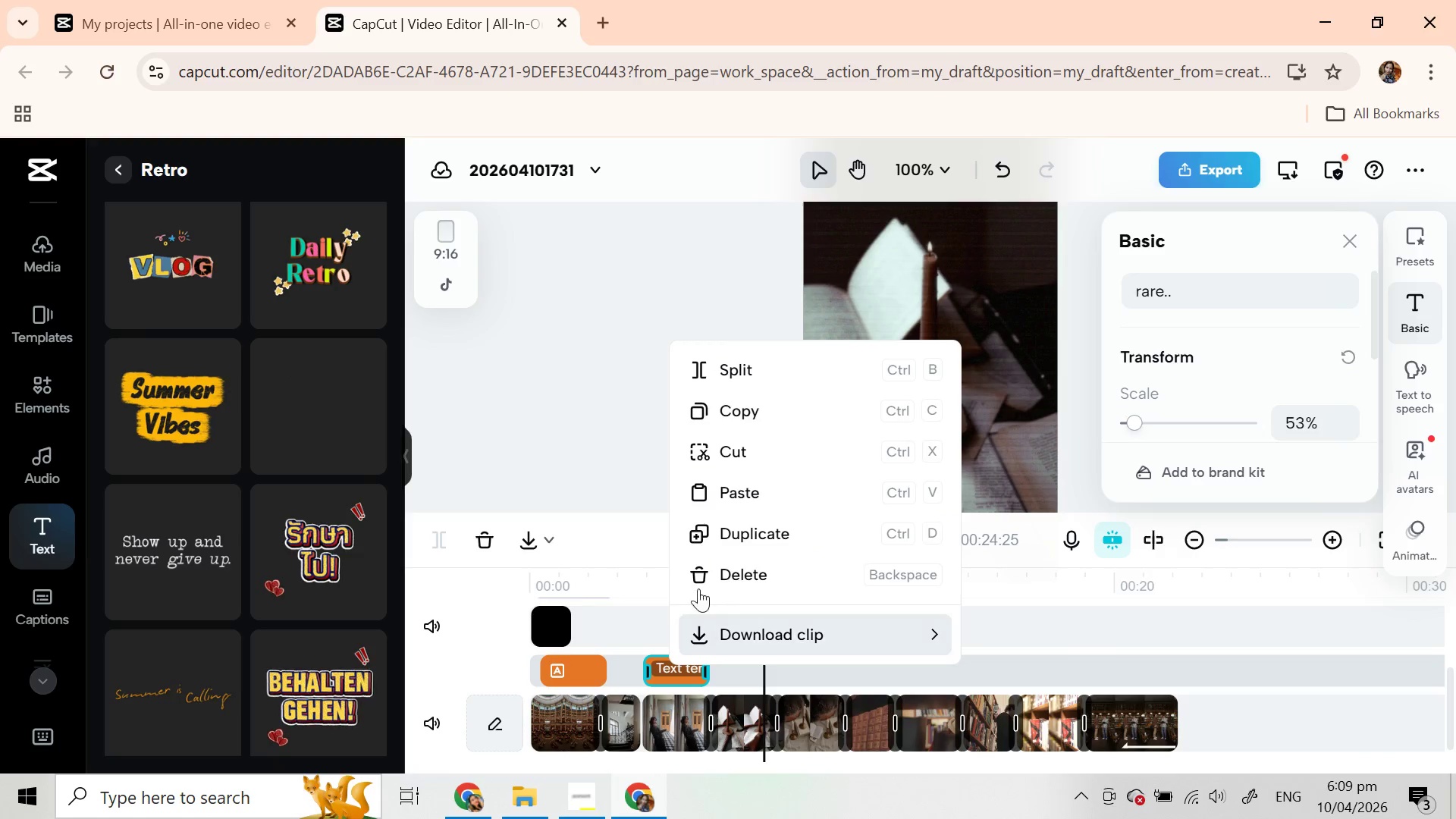 
left_click([731, 522])
 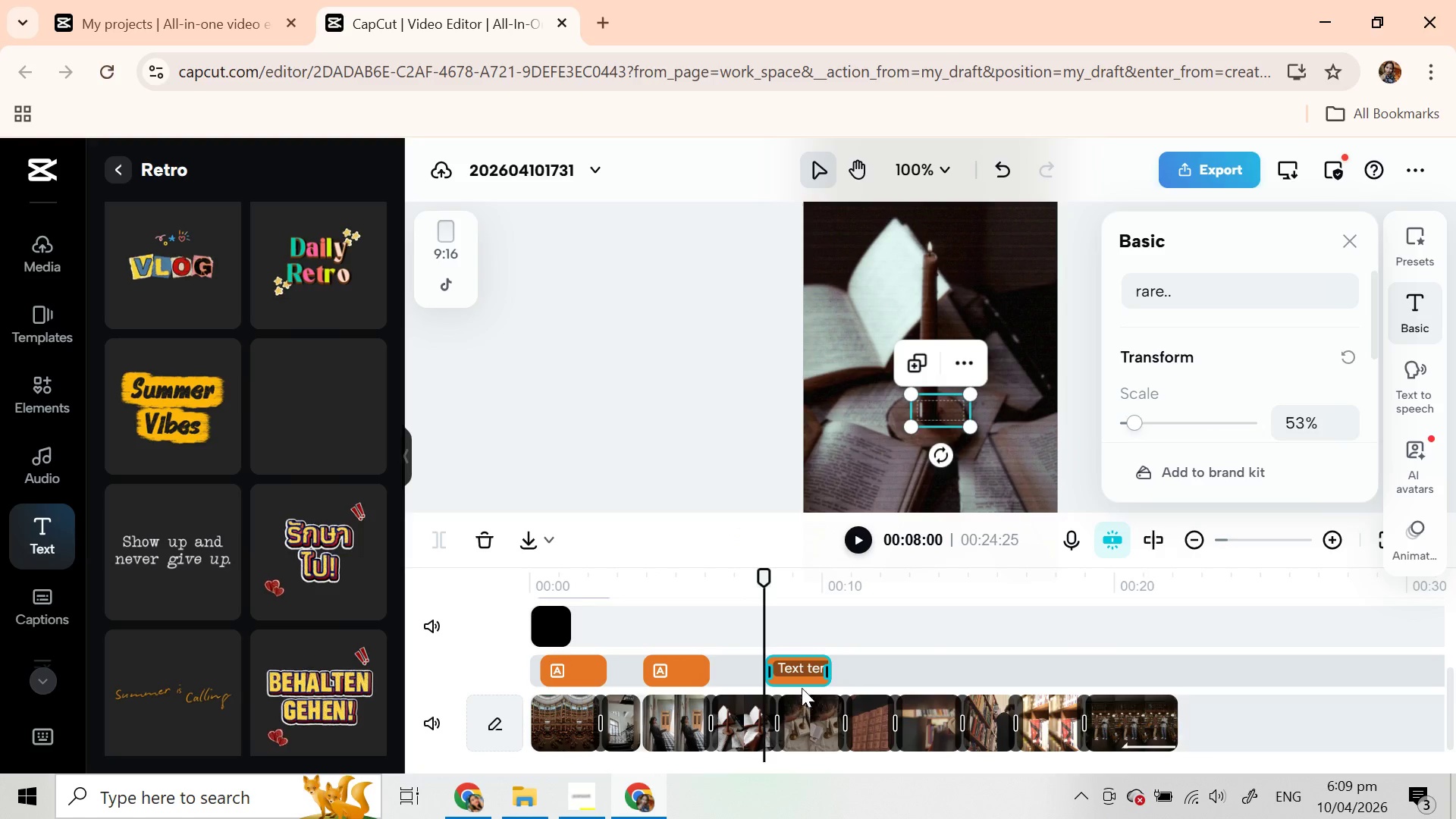 
double_click([797, 676])
 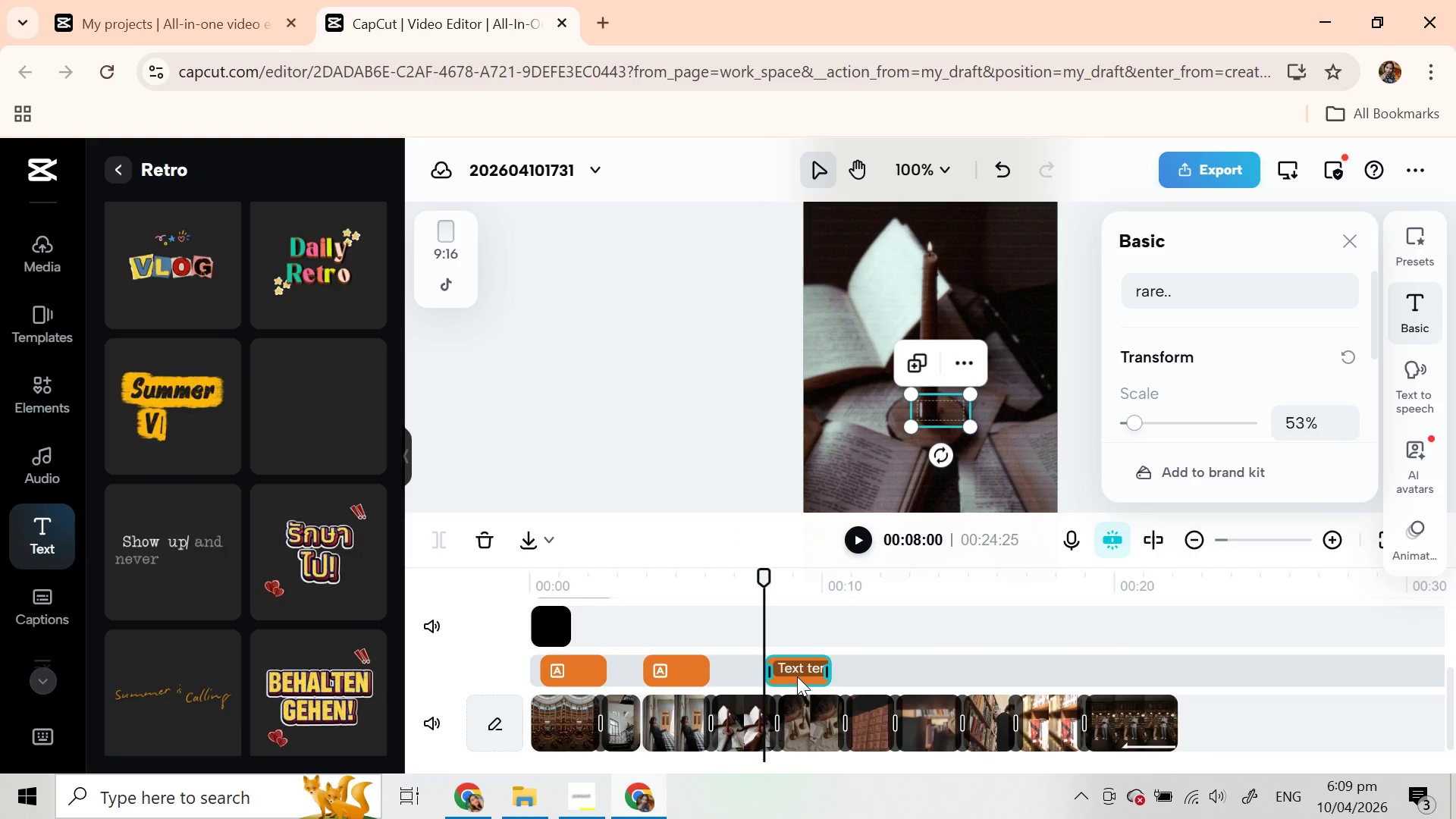 
triple_click([797, 676])
 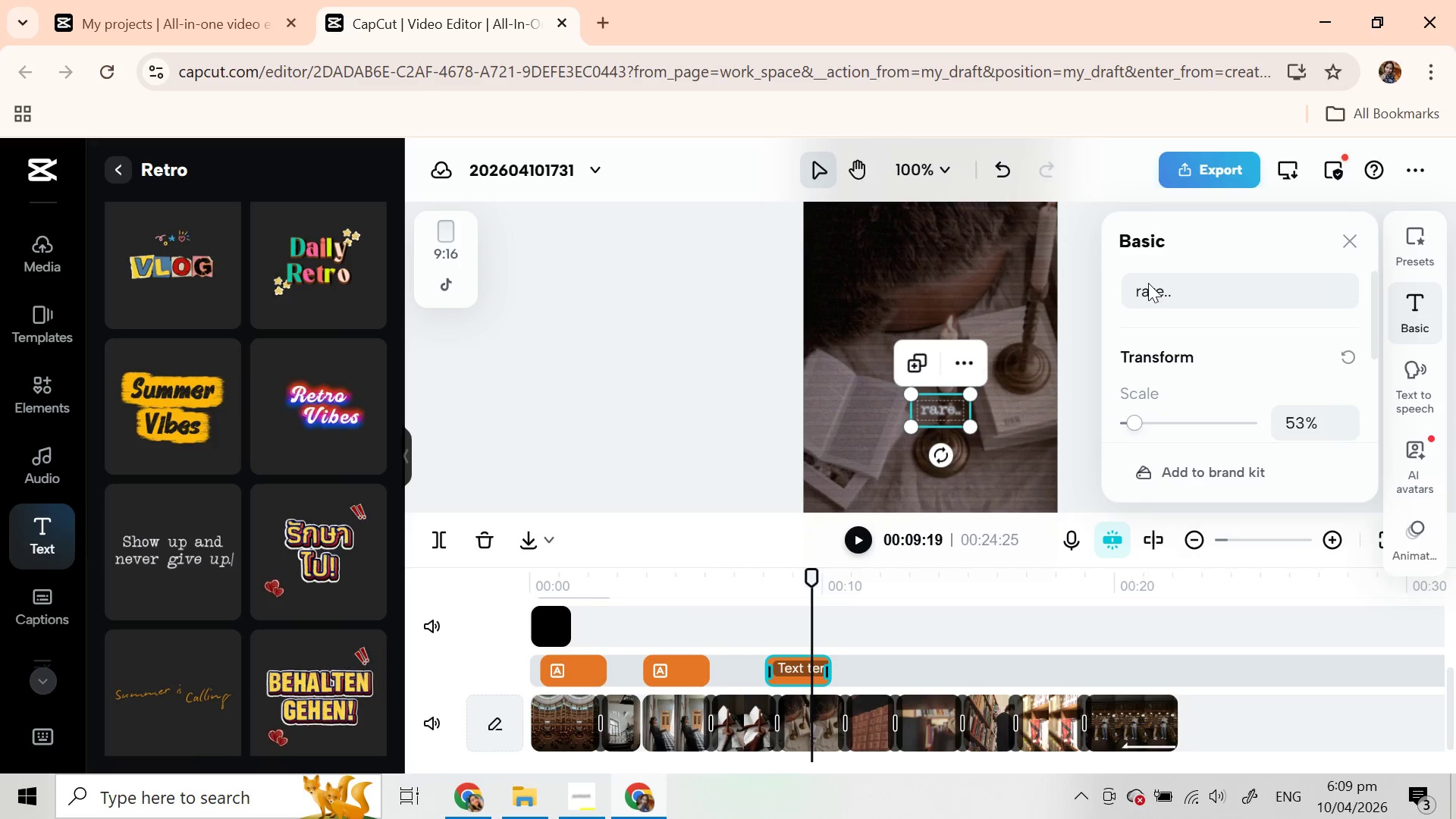 
double_click([1148, 283])
 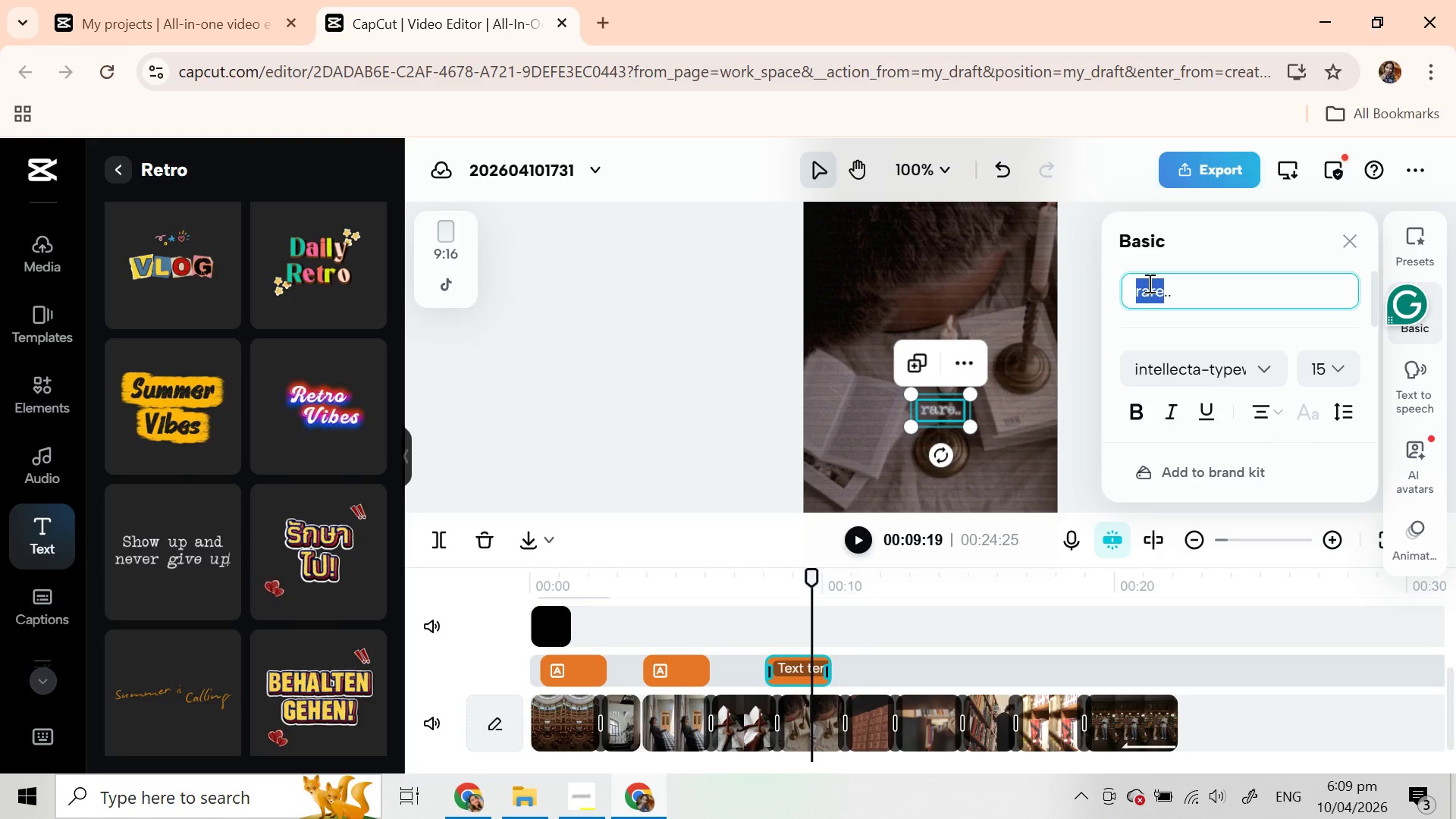 
key(ArrowRight)
 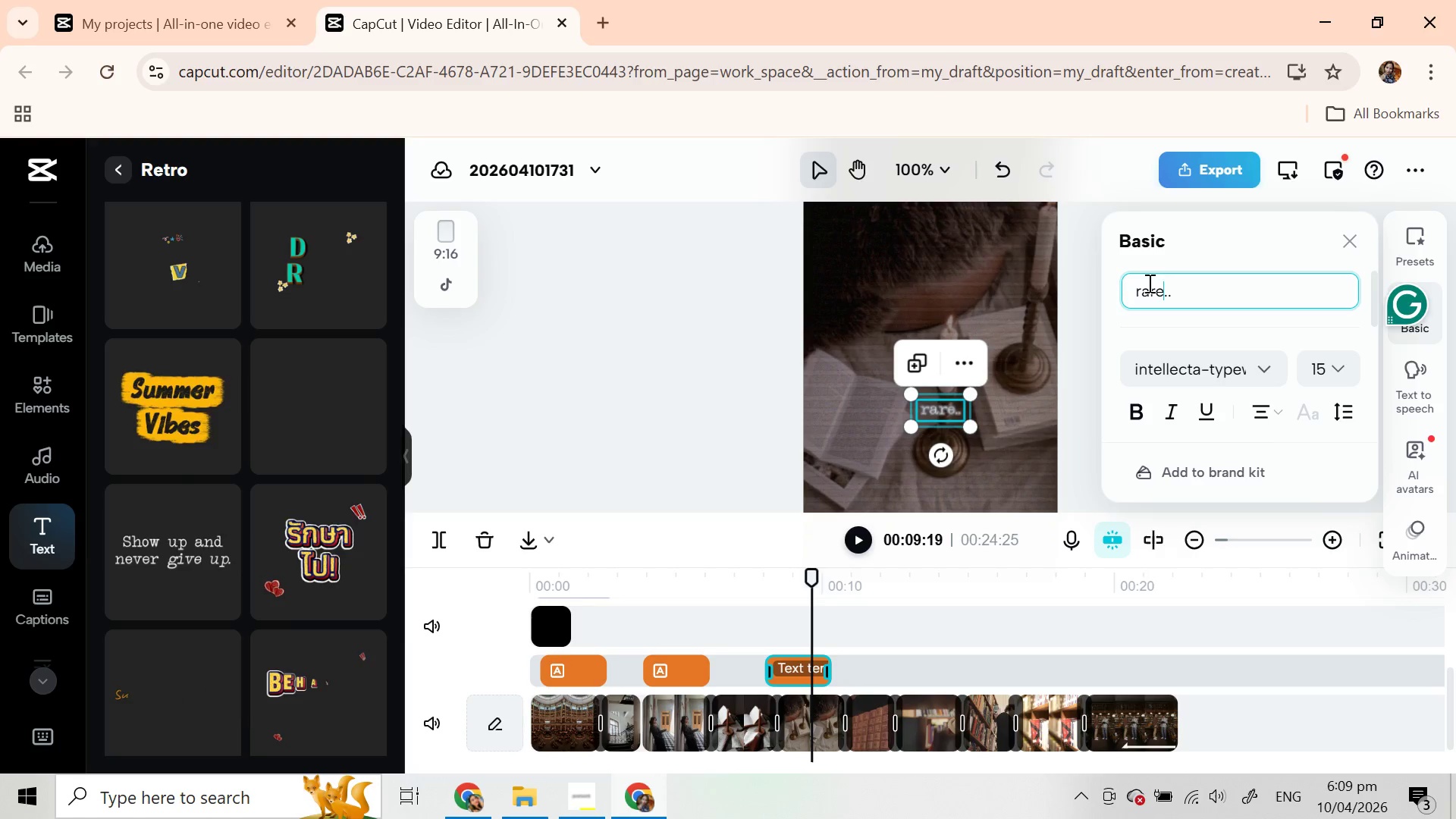 
key(ArrowRight)
 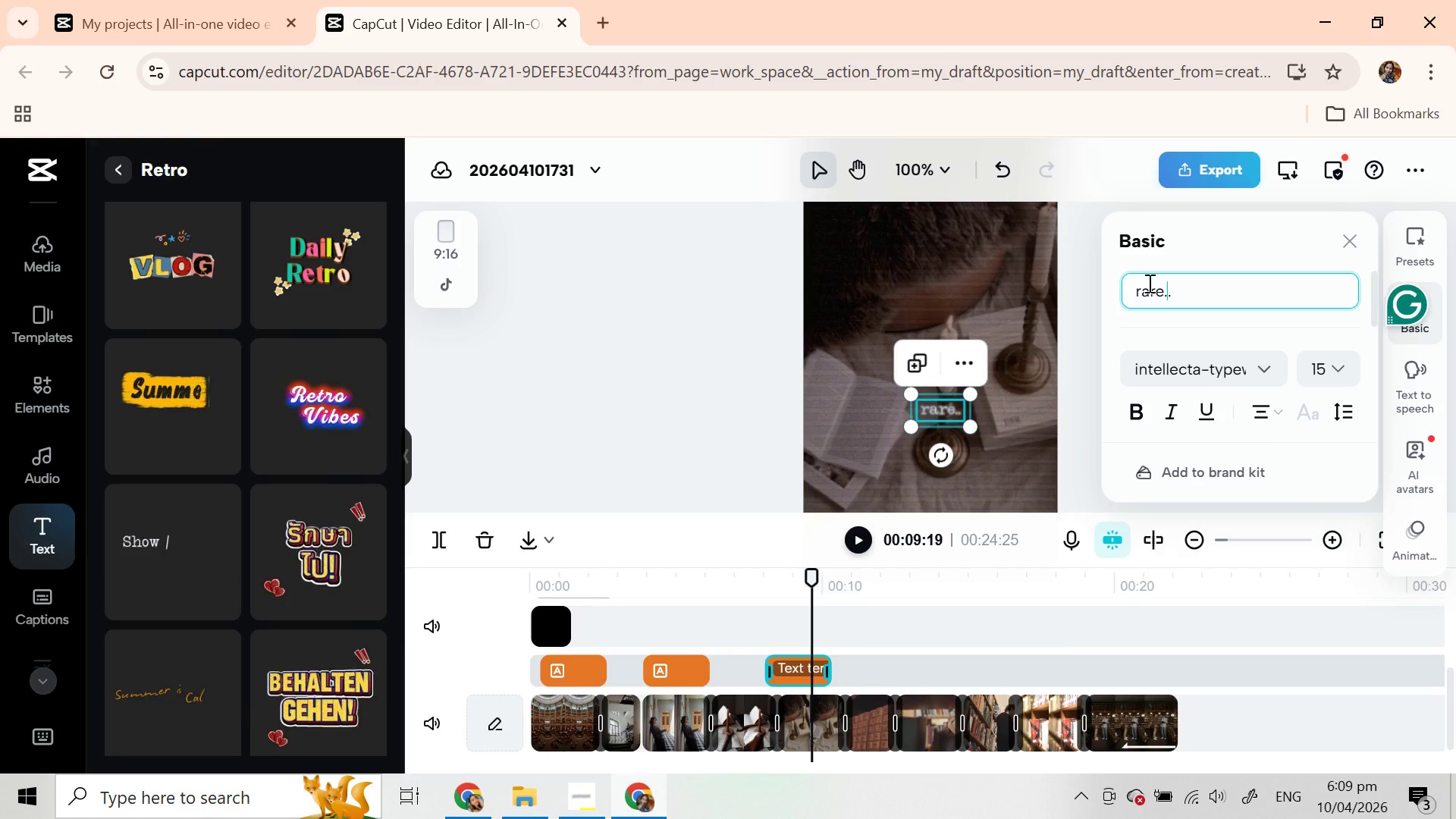 
key(ArrowRight)
 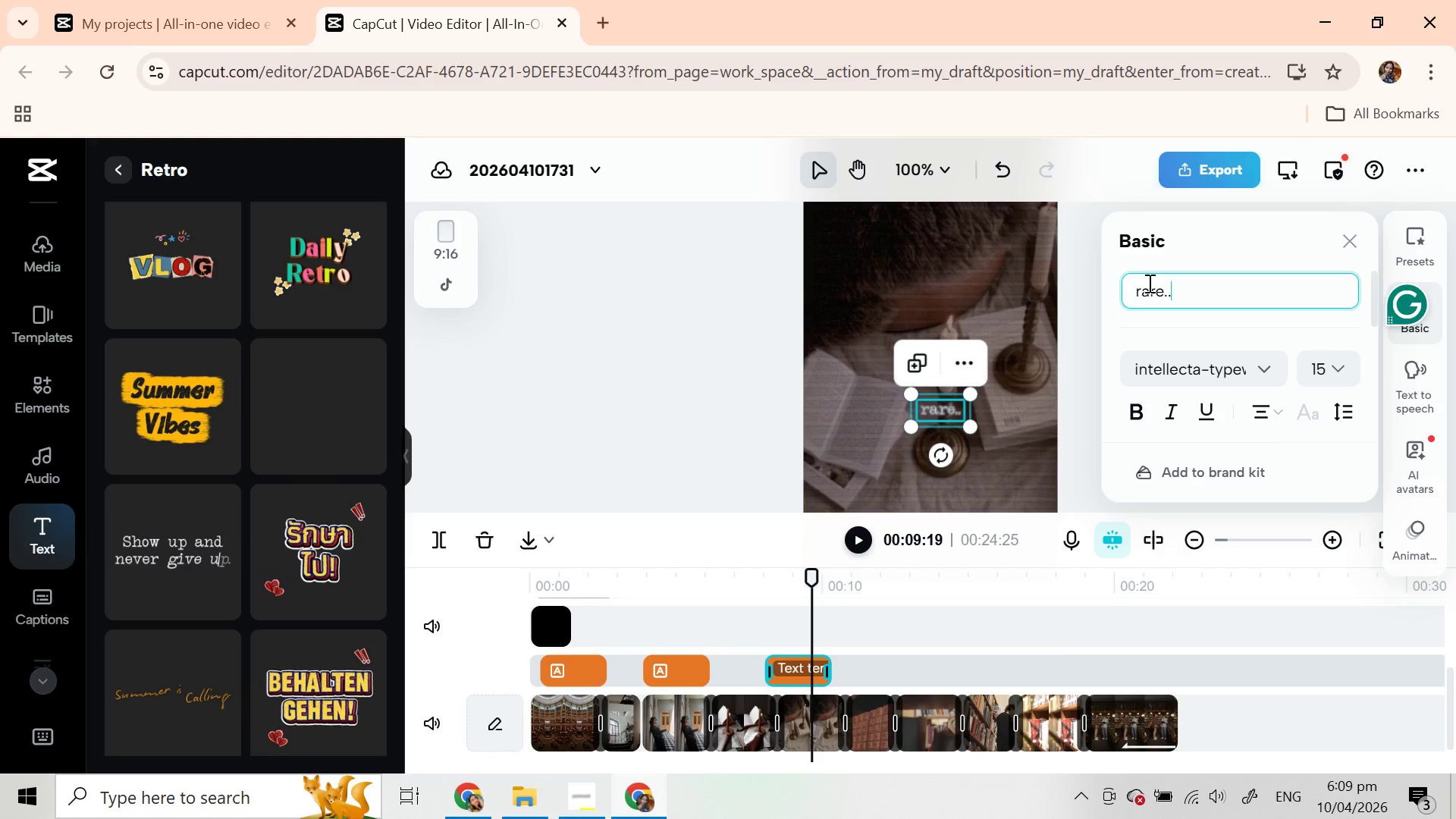 
key(Backspace)
key(Backspace)
key(Backspace)
key(Backspace)
key(Backspace)
key(Backspace)
key(Backspace)
type(is)
 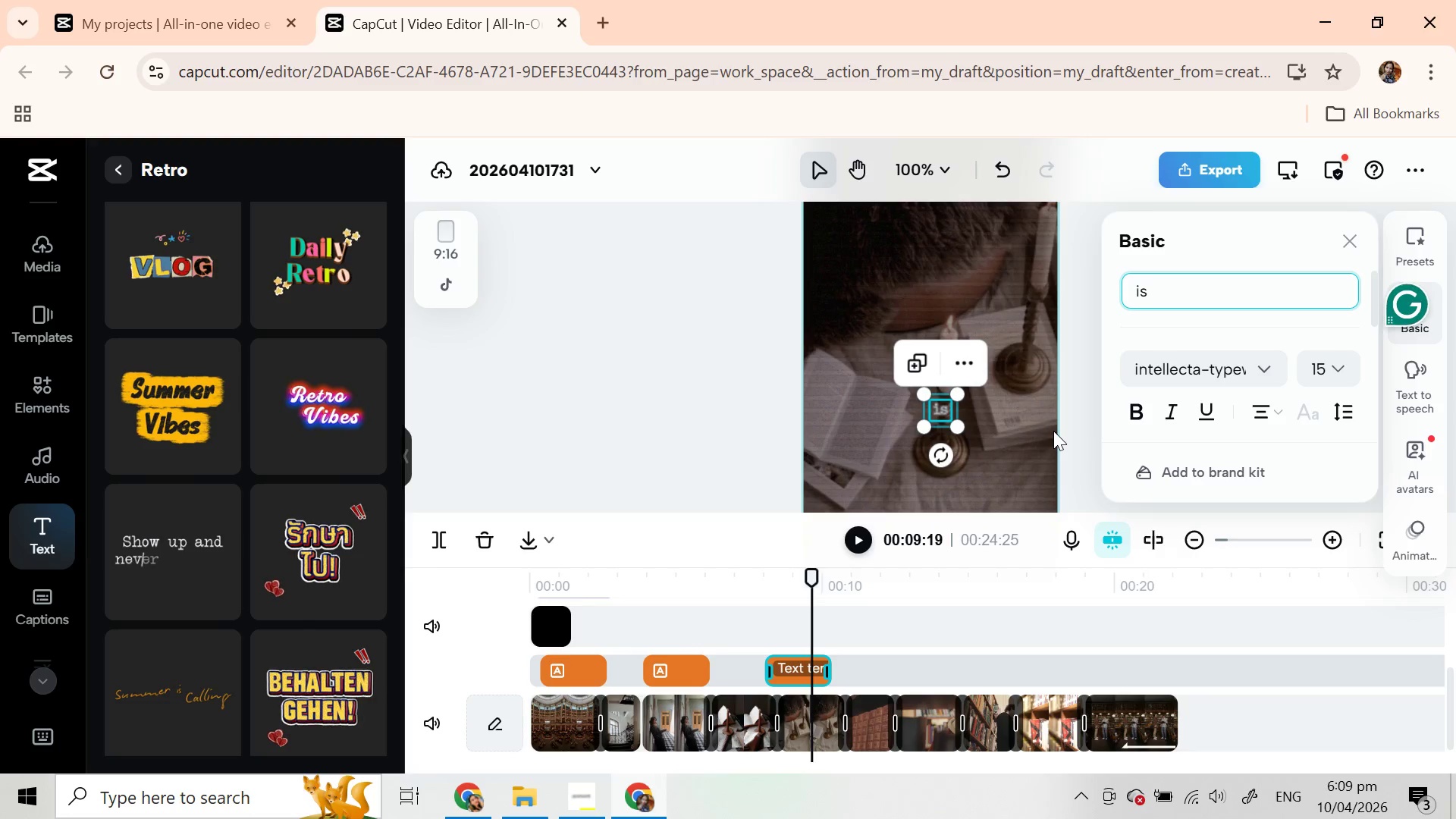 
key(Period)
 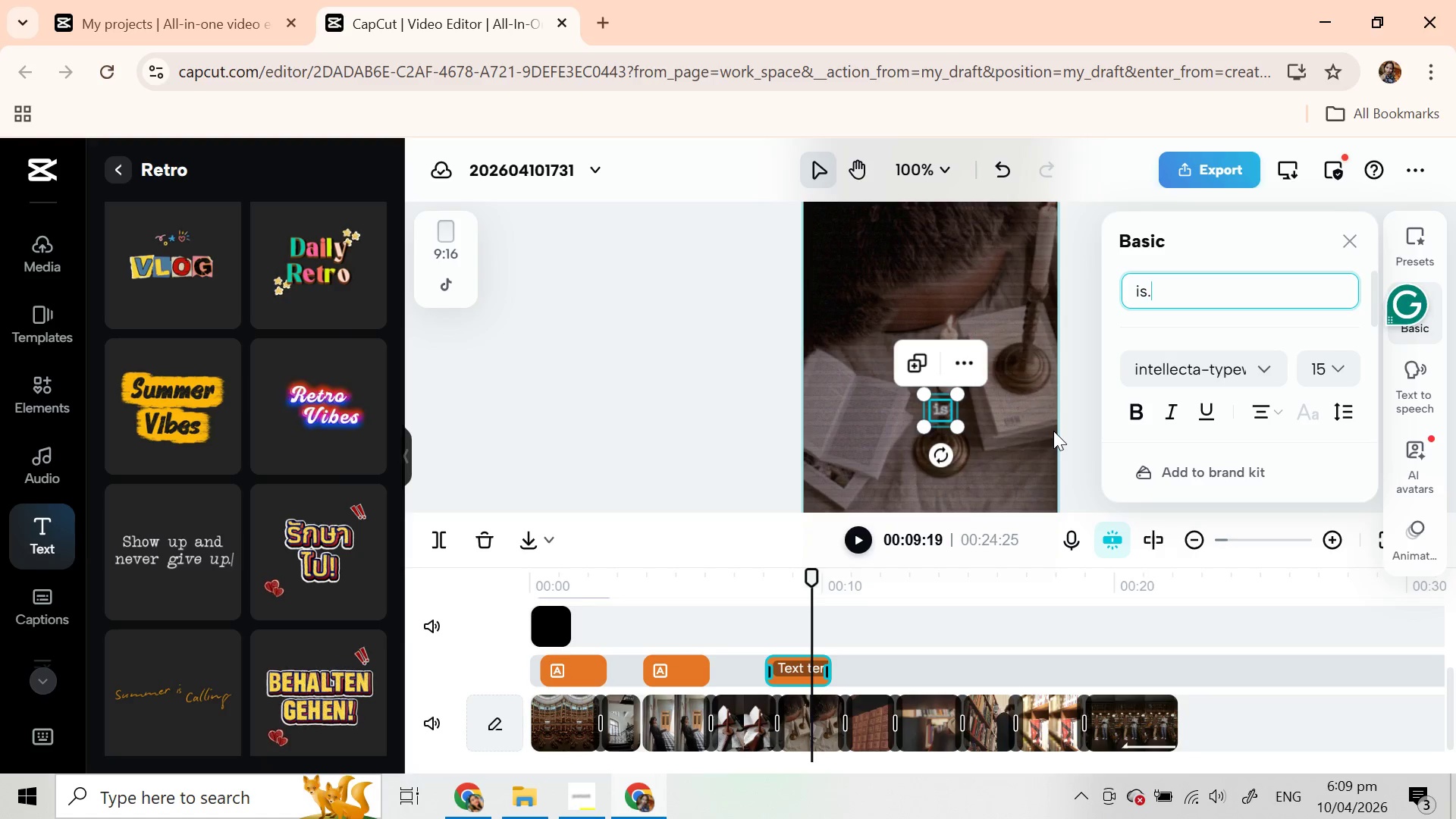 
key(Period)
 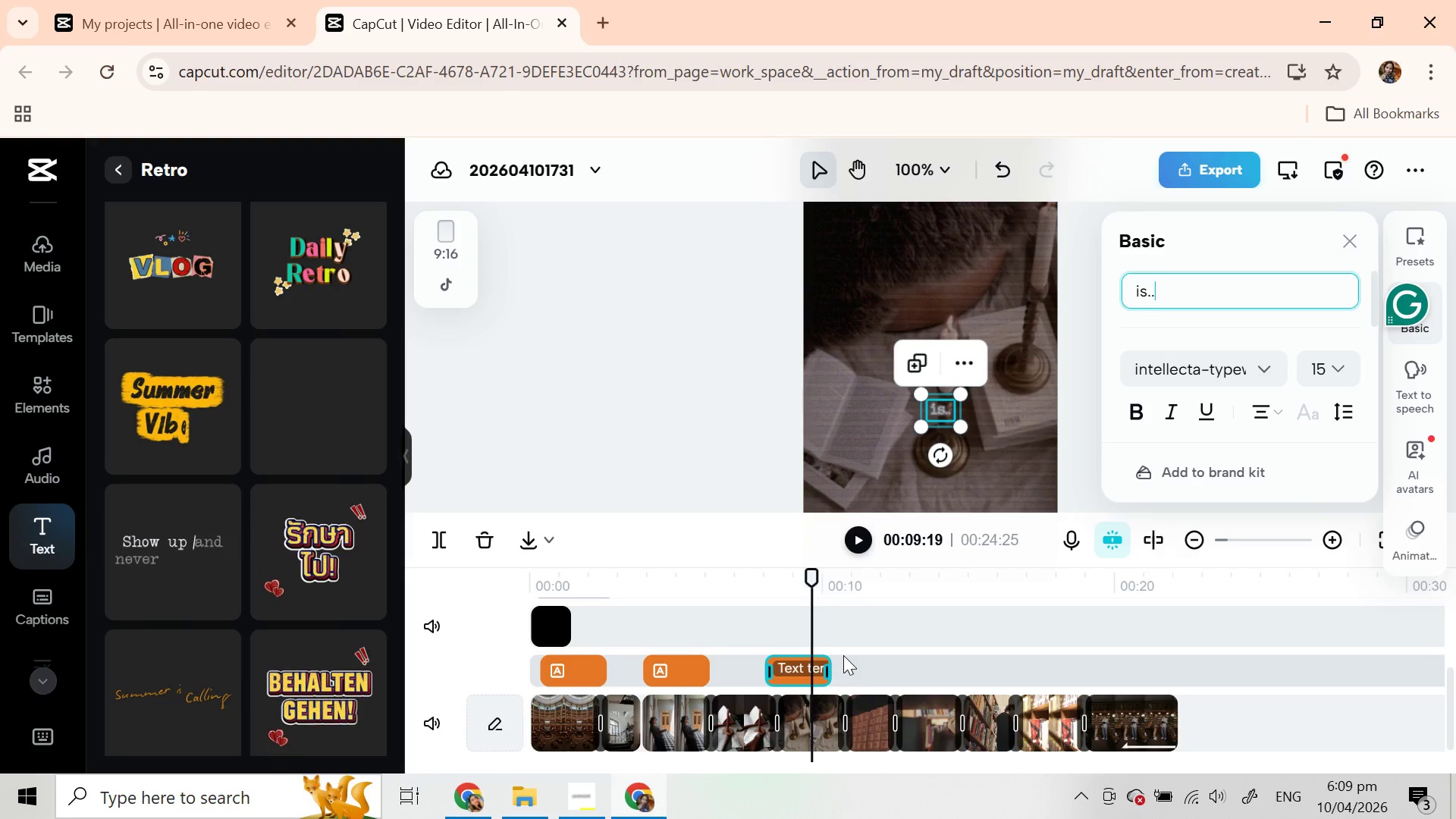 
left_click([872, 677])
 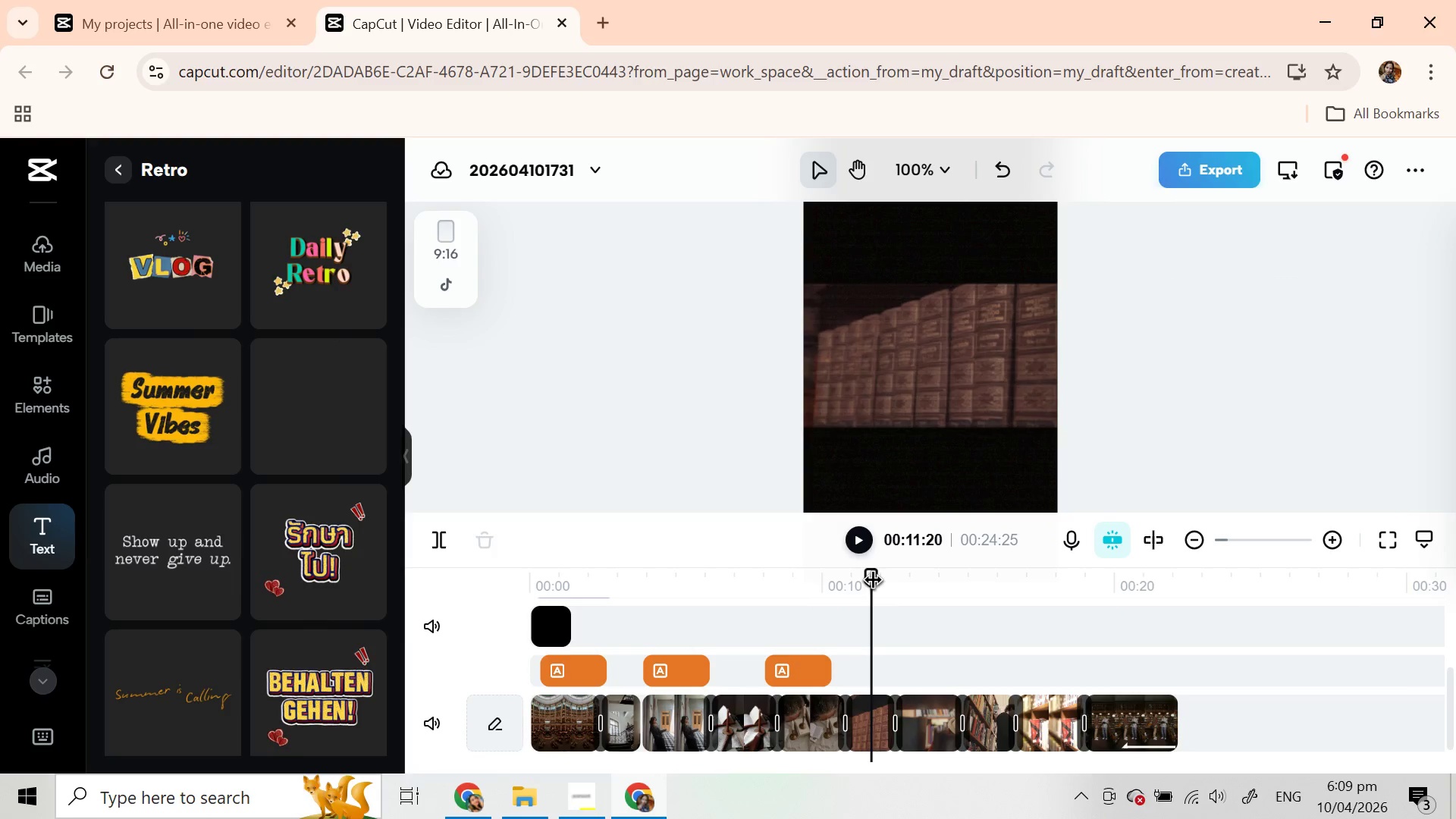 
left_click_drag(start_coordinate=[870, 582], to_coordinate=[875, 592])
 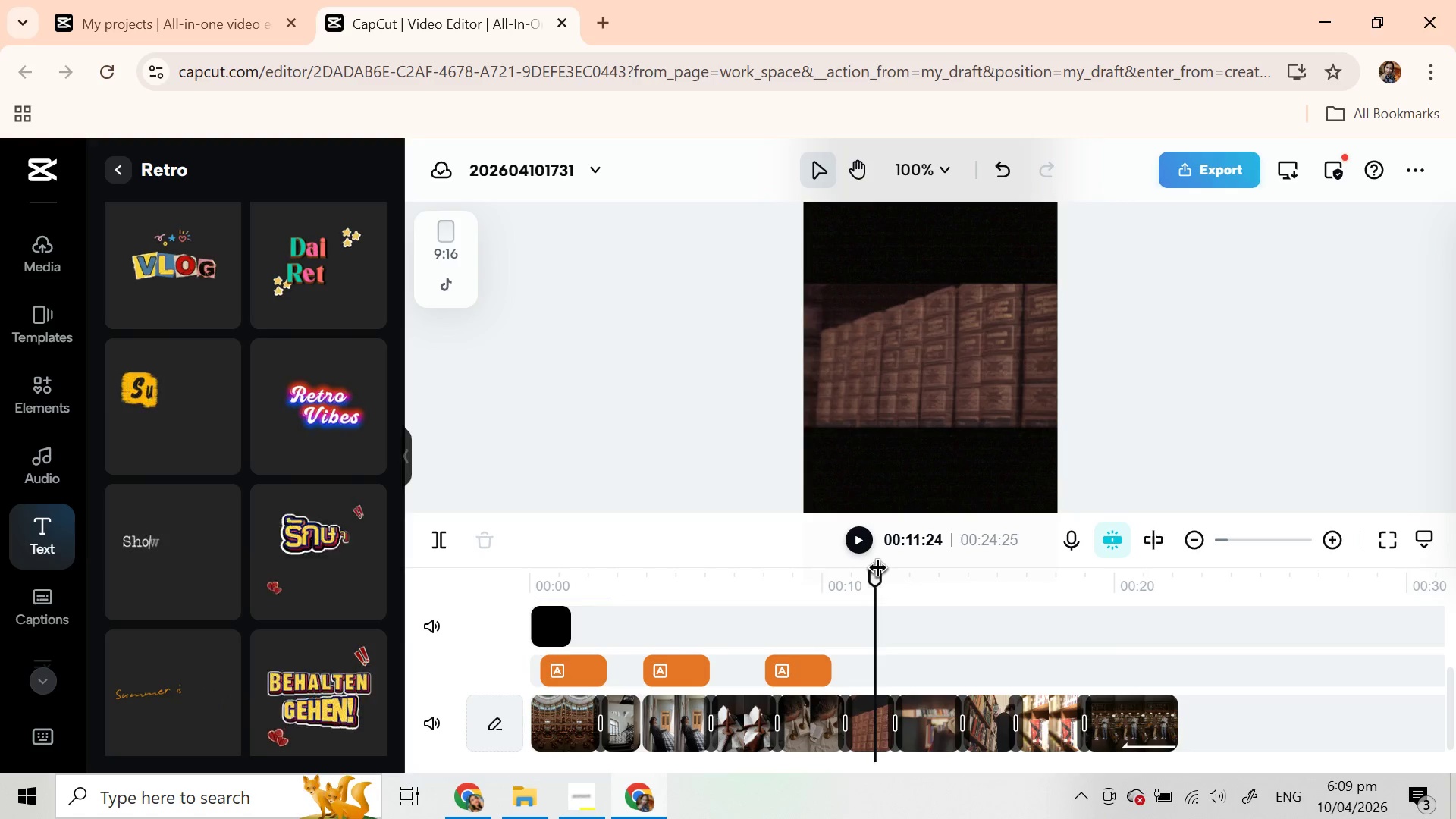 
wait(9.41)
 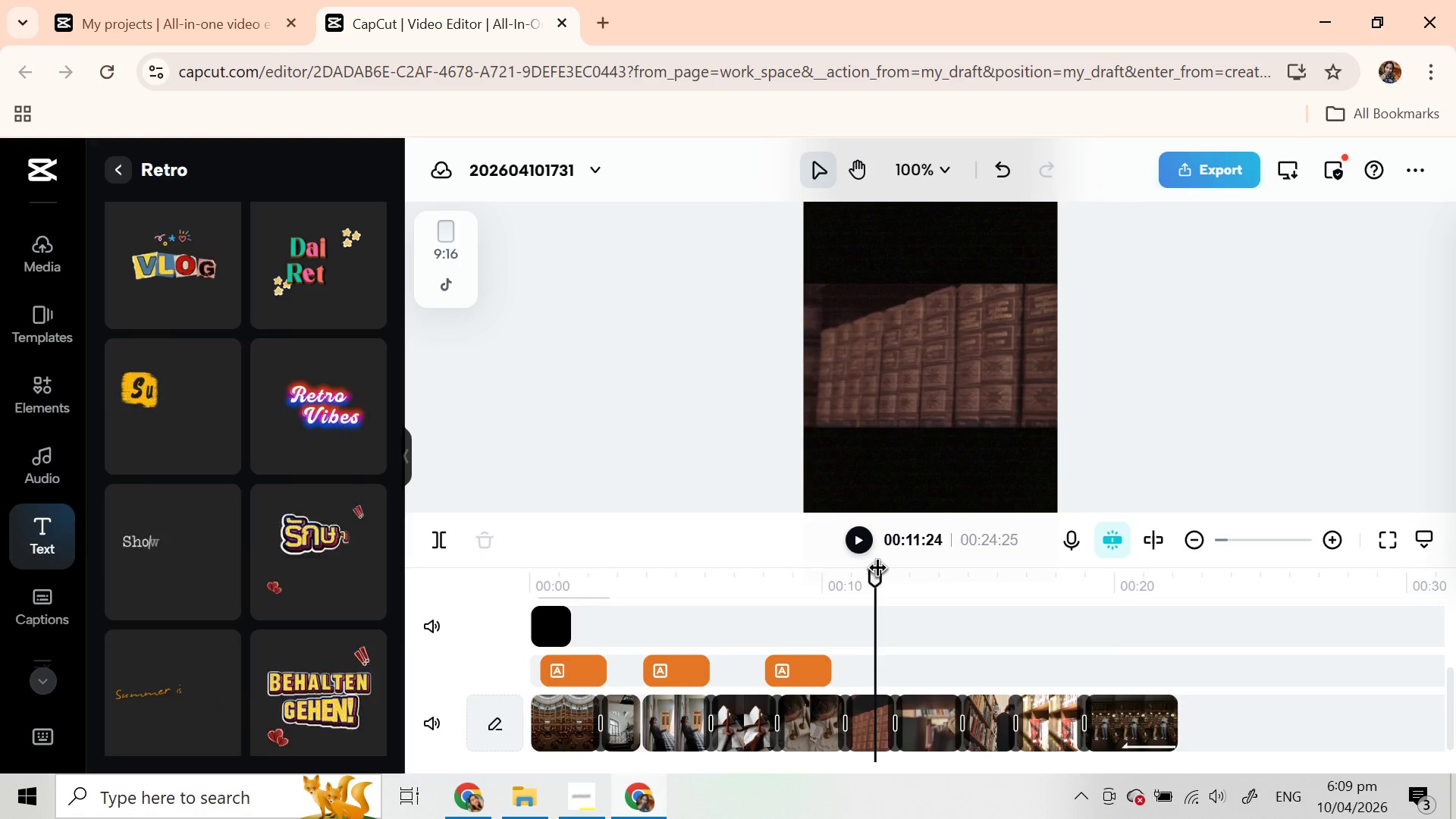 
left_click([811, 675])
 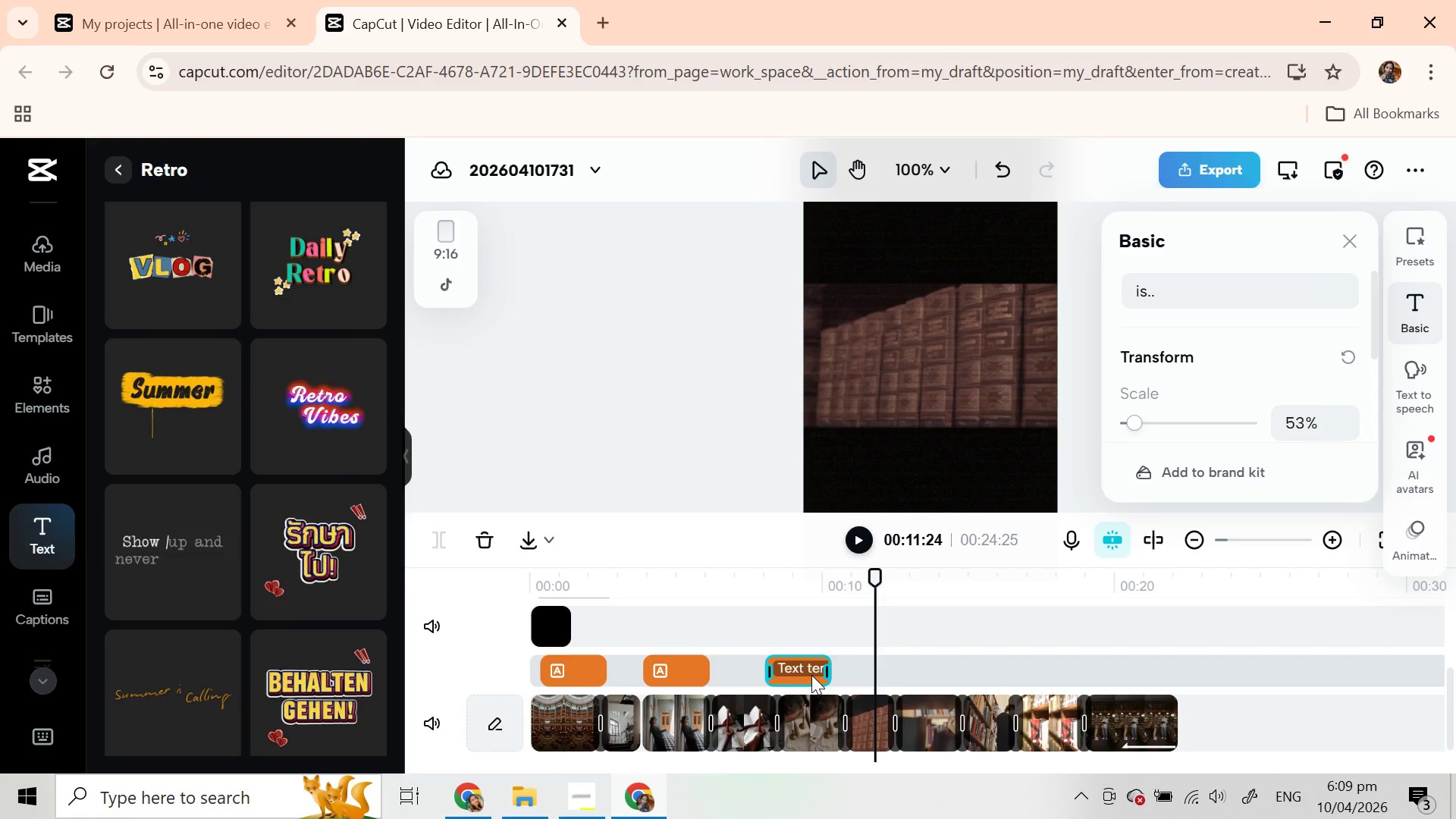 
right_click([811, 675])
 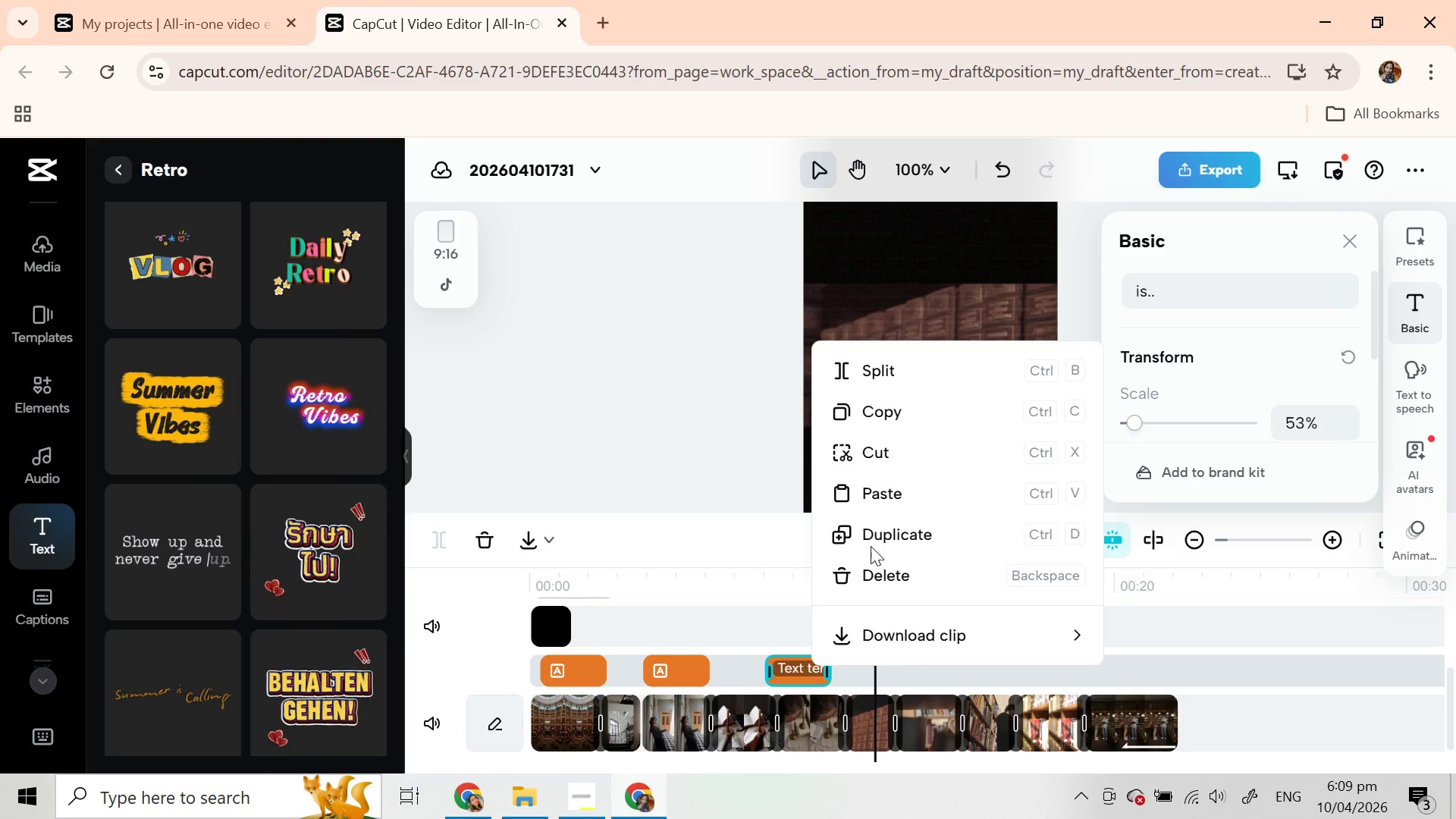 
left_click([871, 538])
 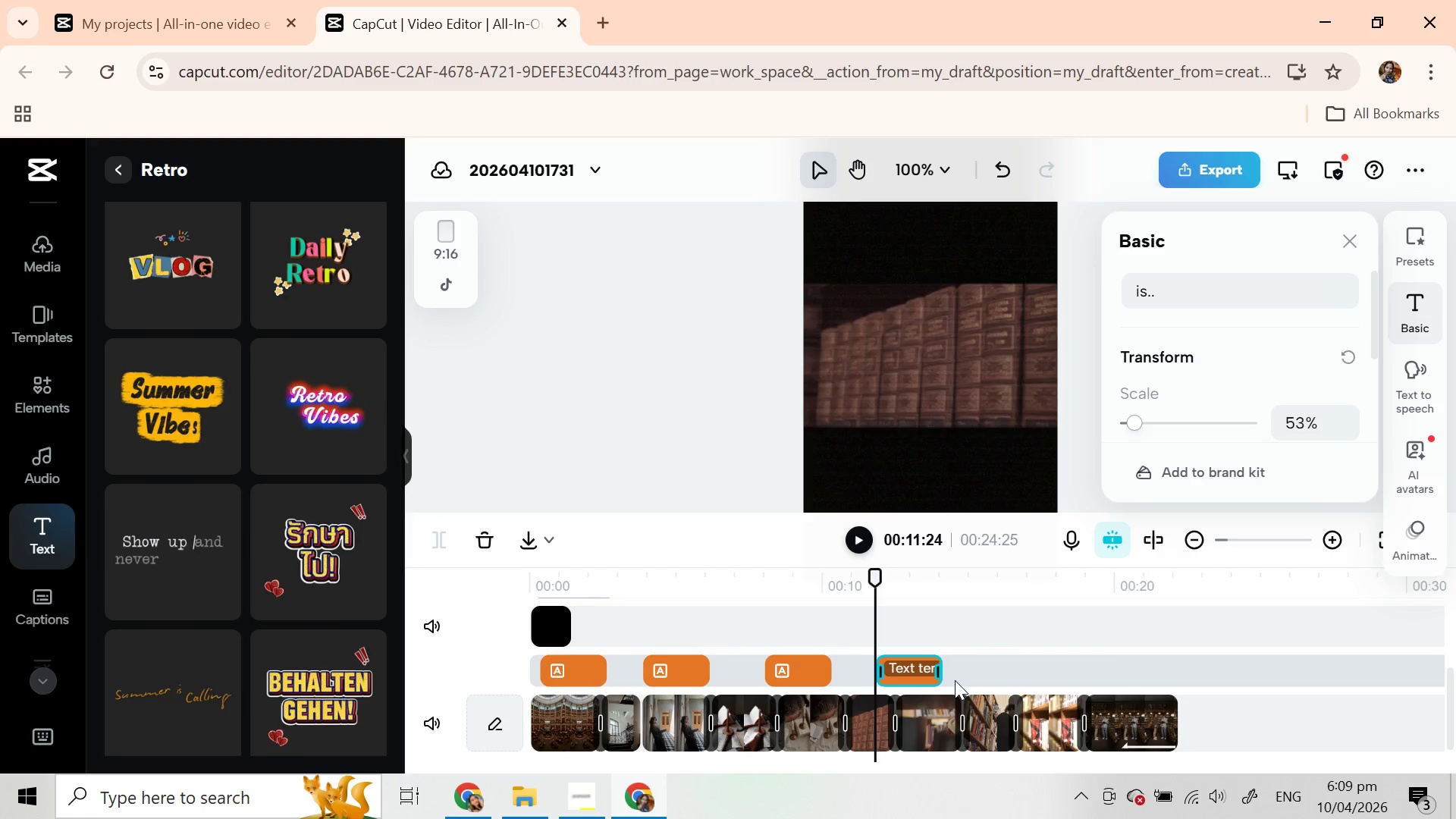 
left_click([907, 671])
 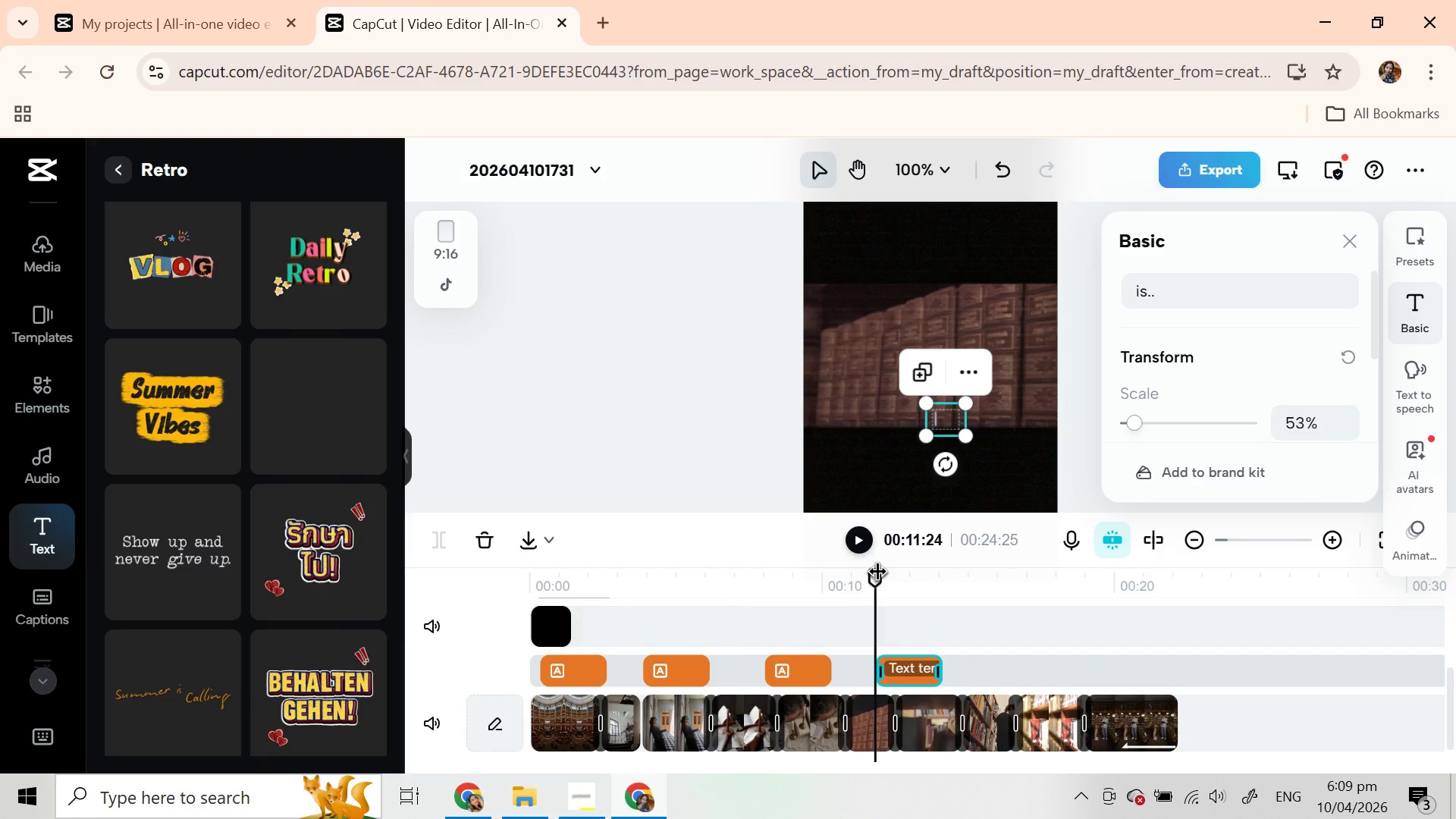 
left_click_drag(start_coordinate=[876, 574], to_coordinate=[907, 575])
 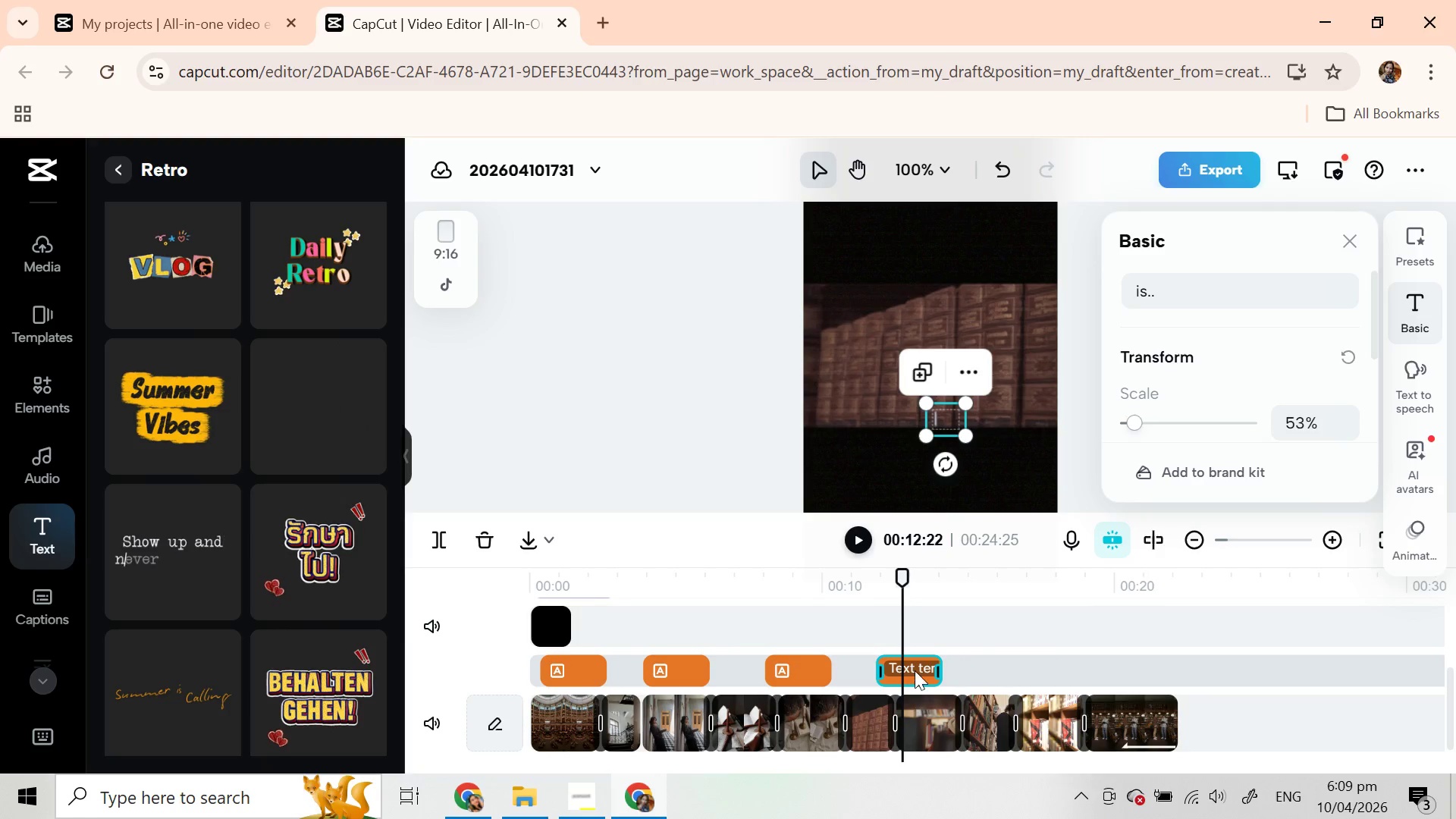 
left_click([915, 670])
 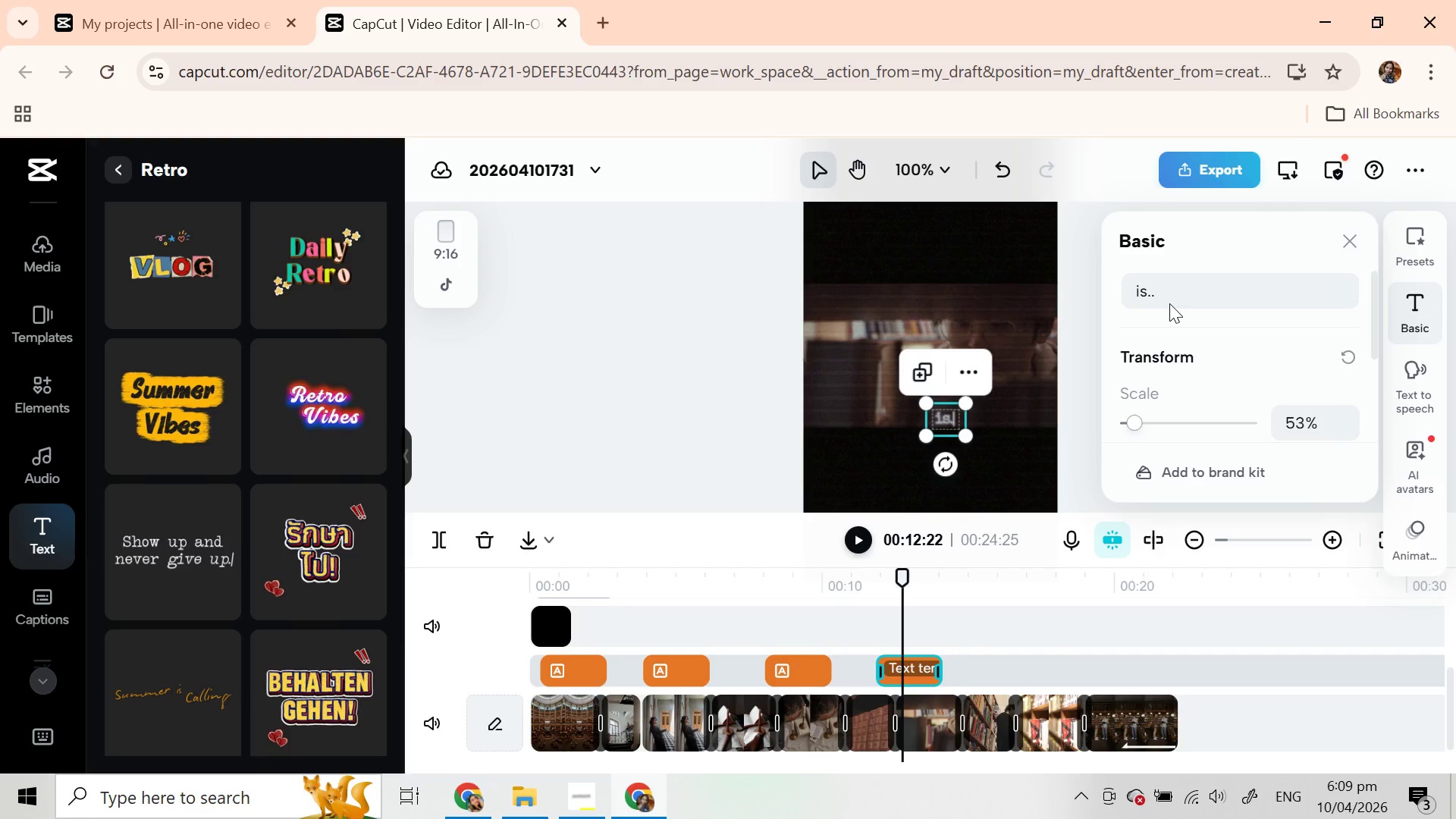 
double_click([1169, 303])
 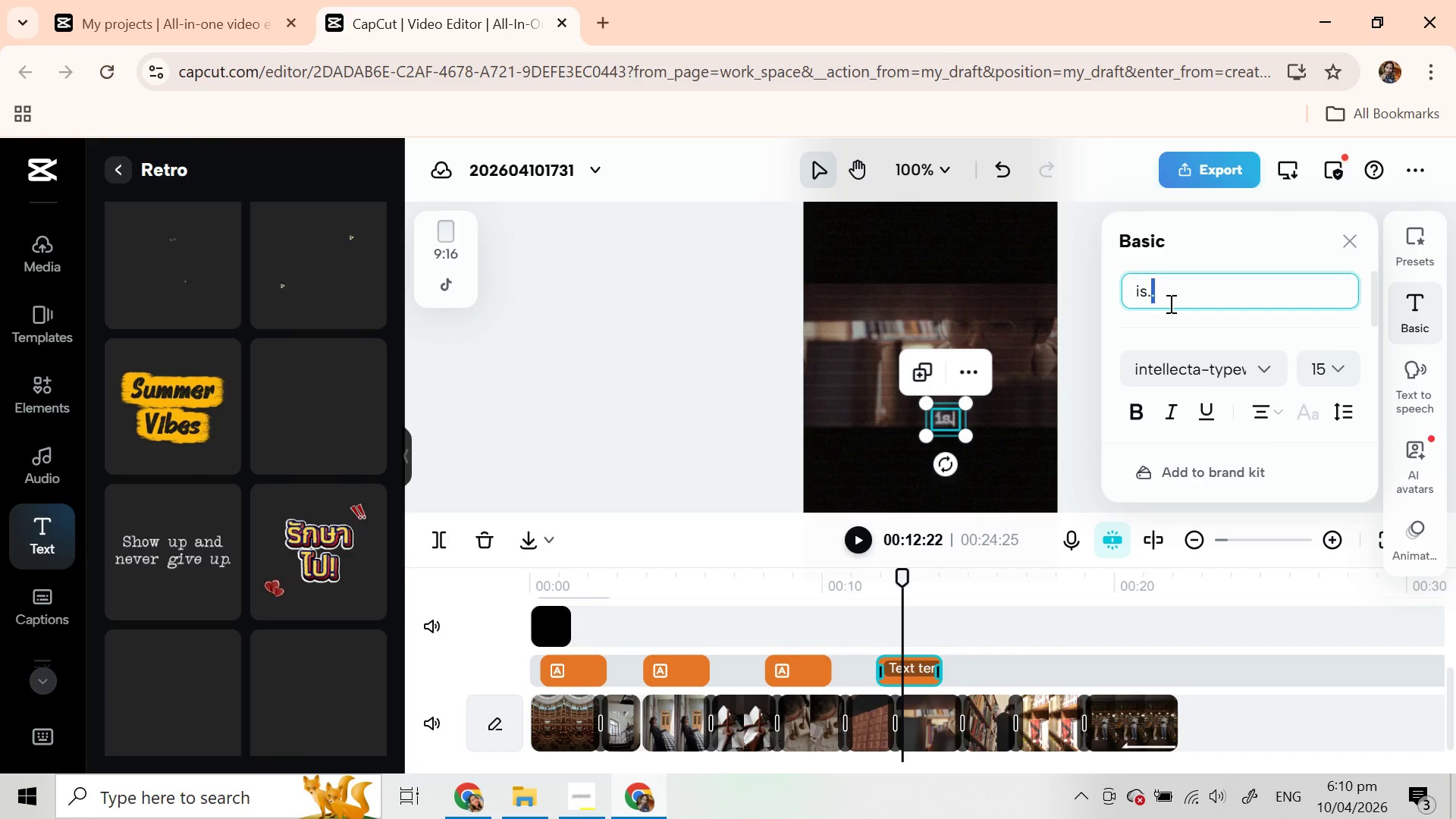 
triple_click([1169, 303])
 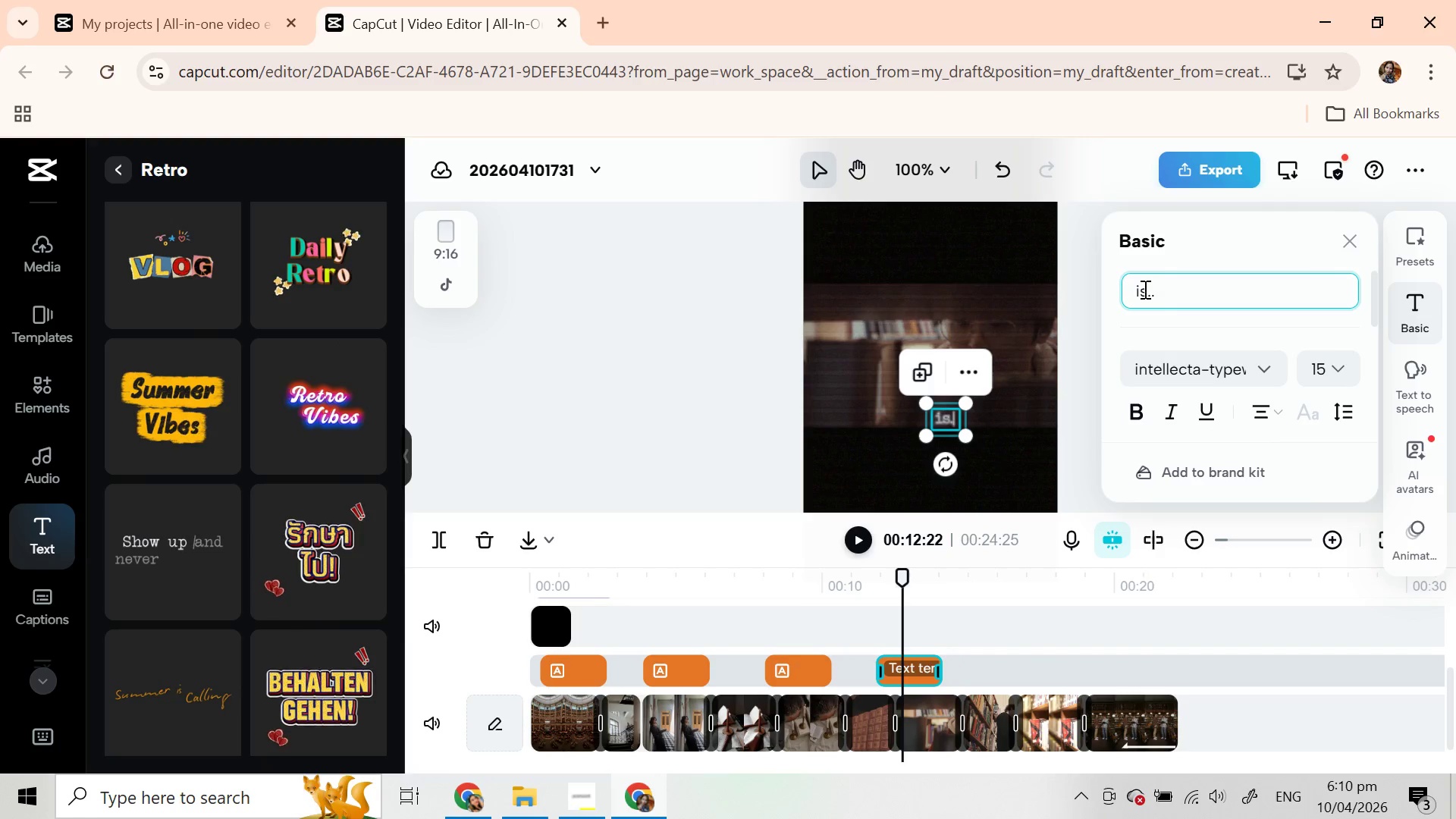 
double_click([1144, 289])
 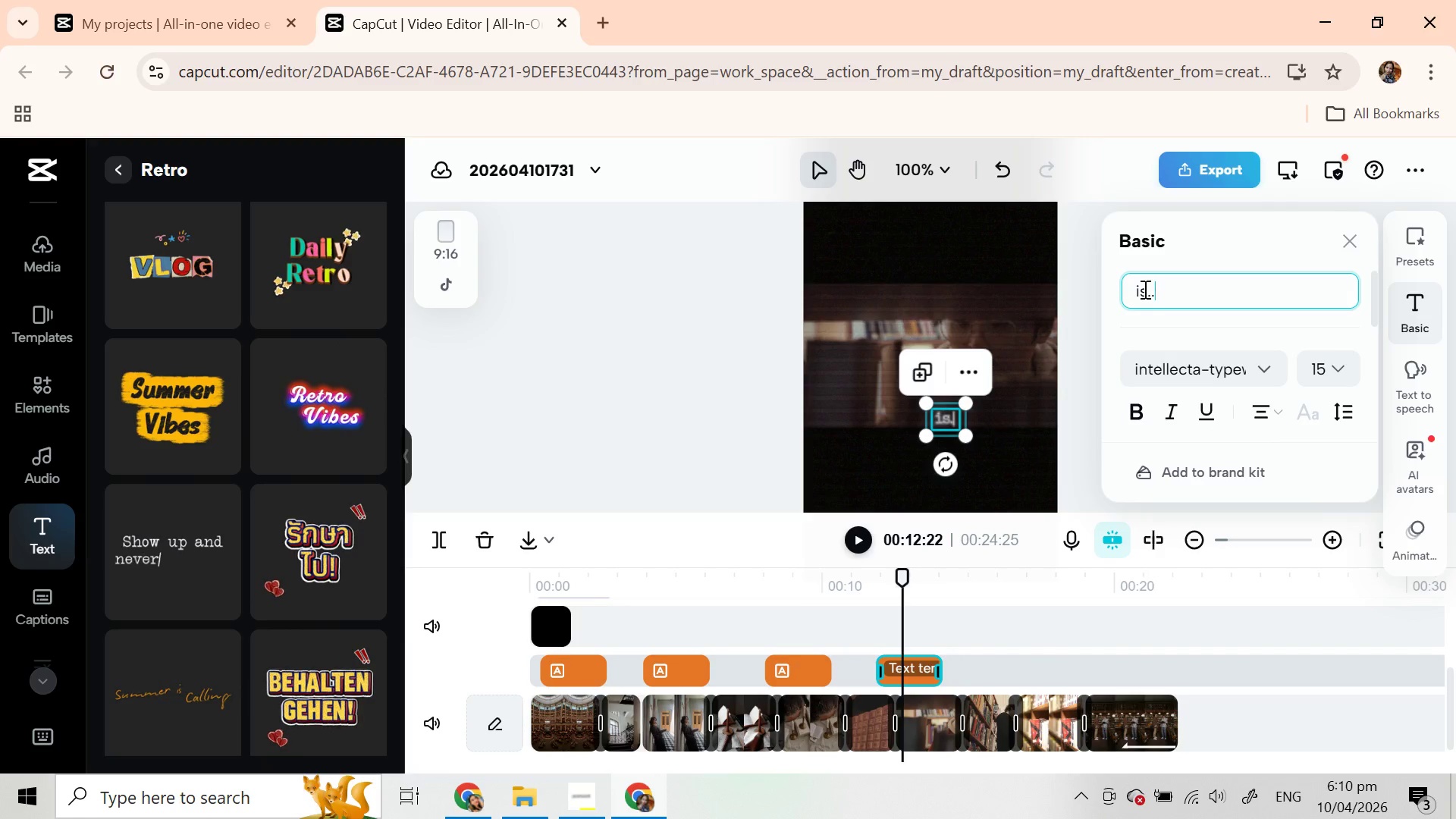 
triple_click([1144, 289])